 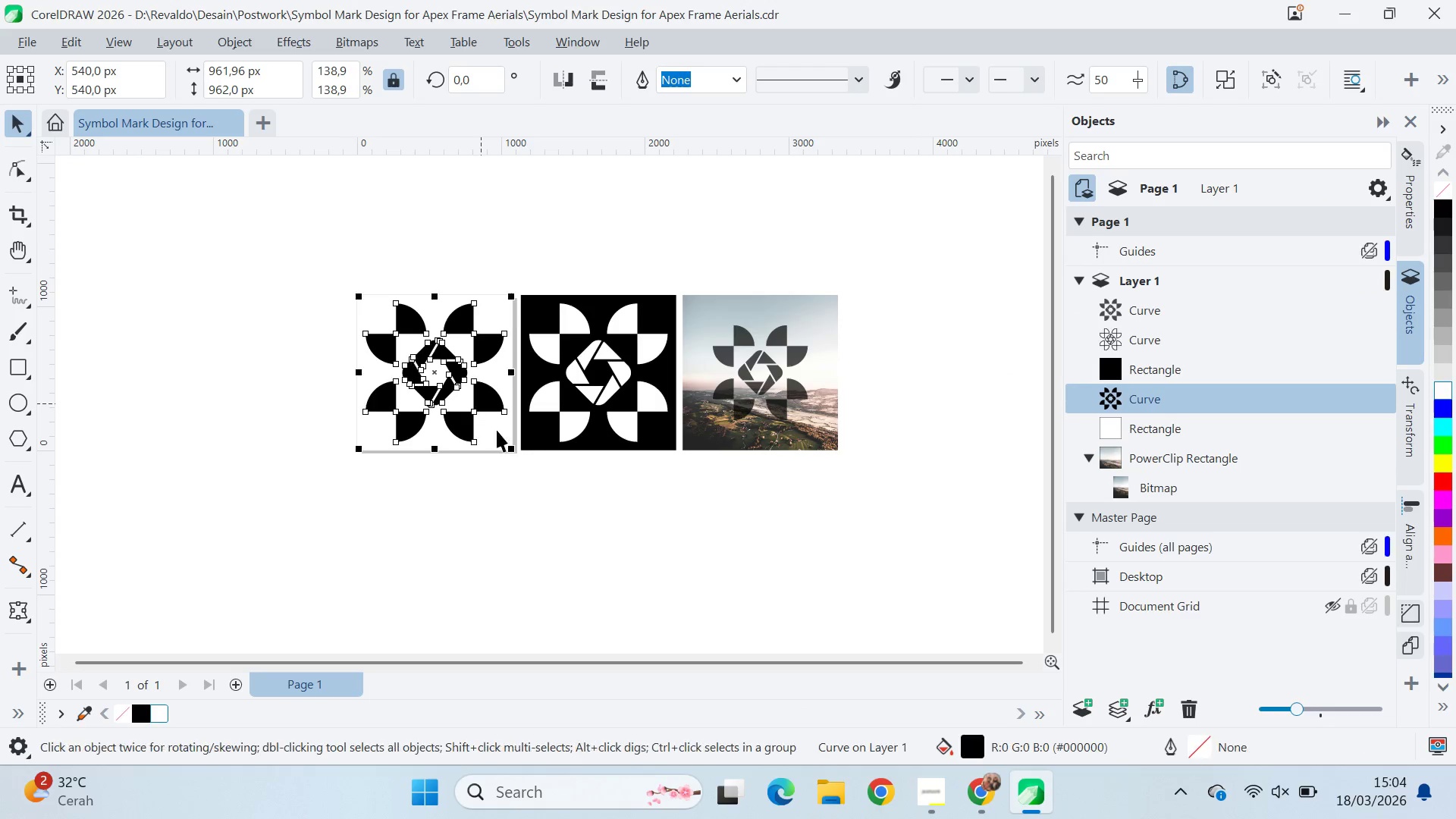 
hold_key(key=ShiftLeft, duration=1.11)
left_click_drag(start_coordinate=[517, 455], to_coordinate=[526, 463])
 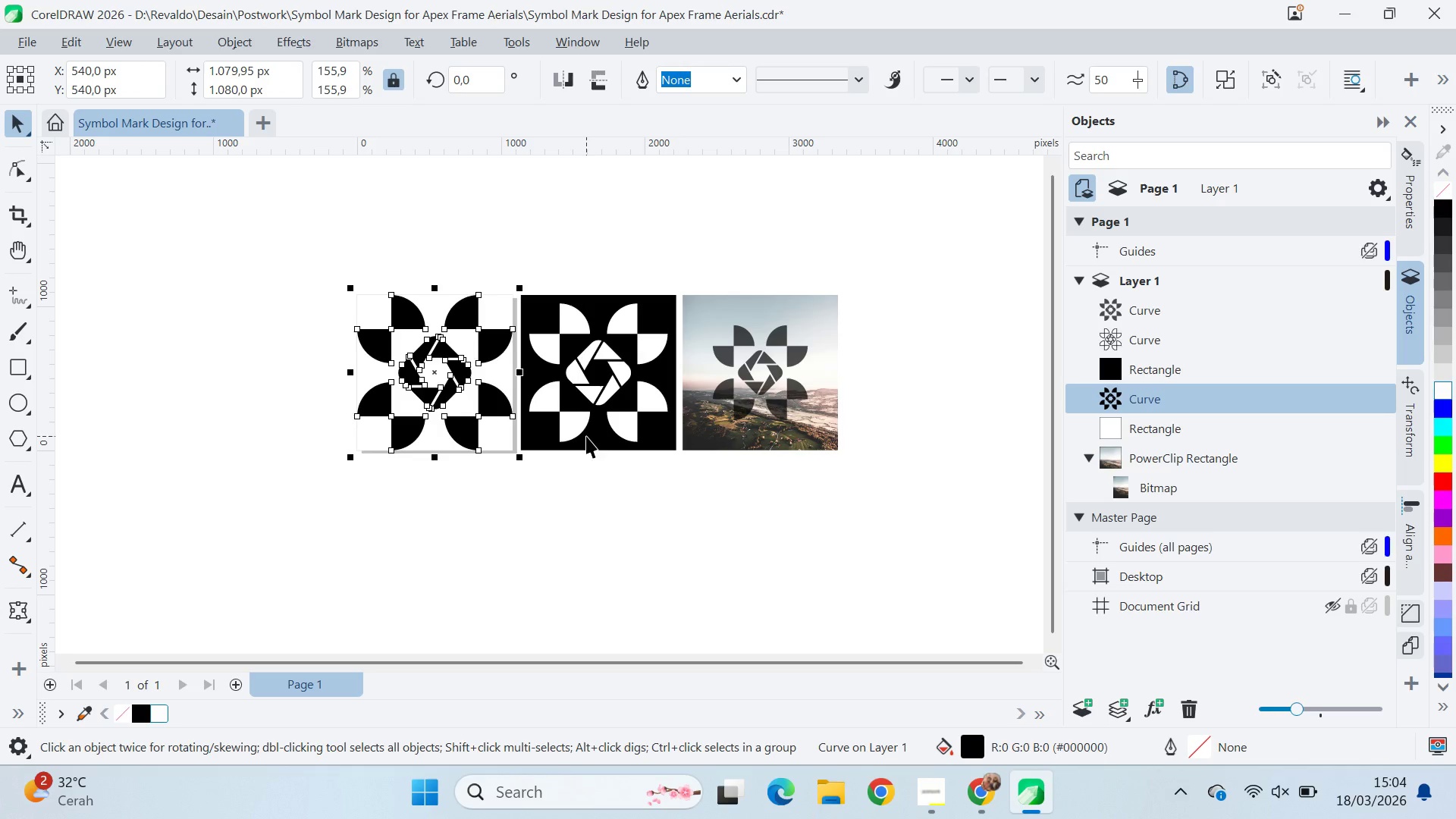 
left_click([579, 430])
 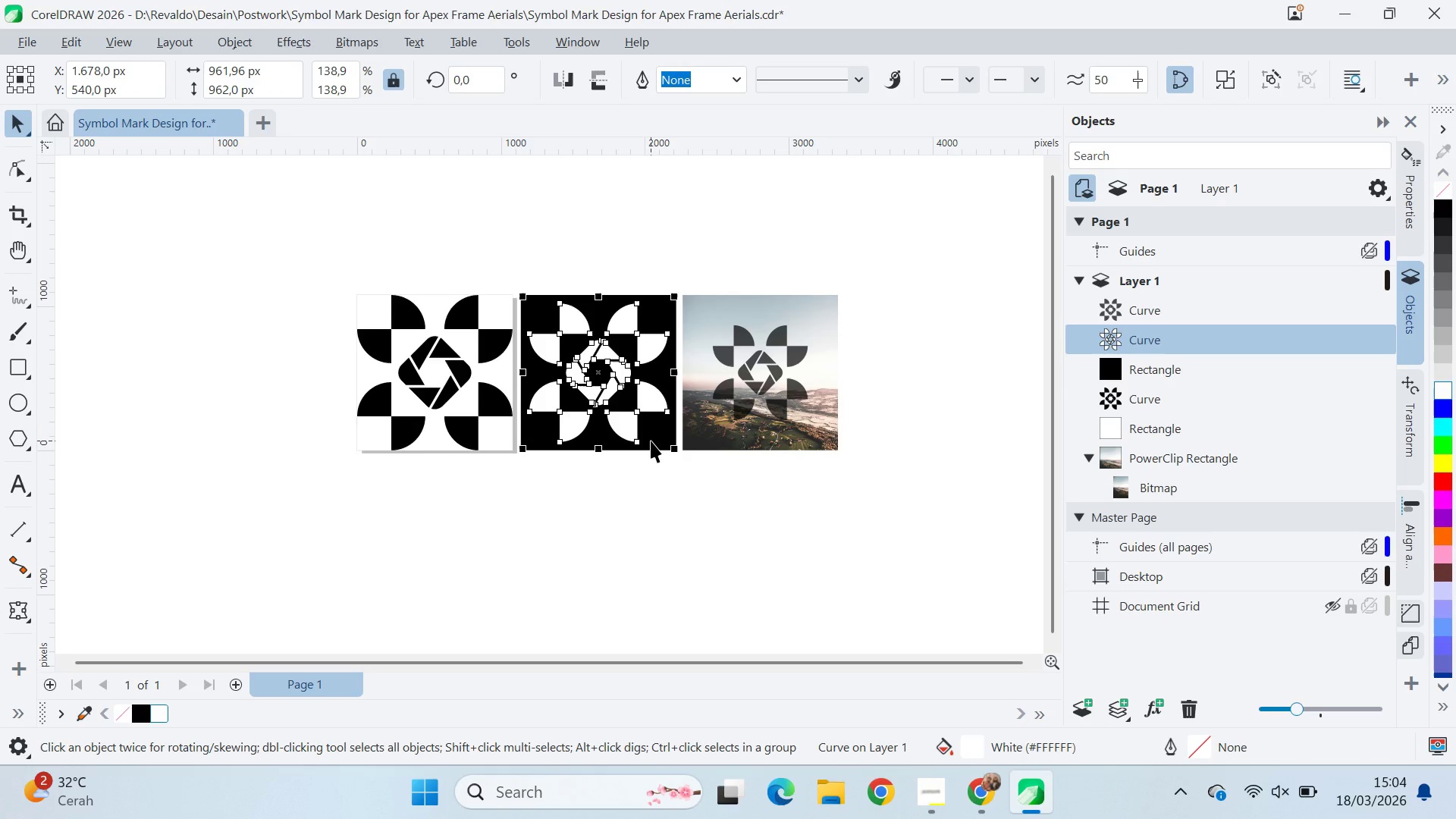 
hold_key(key=ShiftLeft, duration=1.5)
left_click_drag(start_coordinate=[676, 445], to_coordinate=[682, 452])
 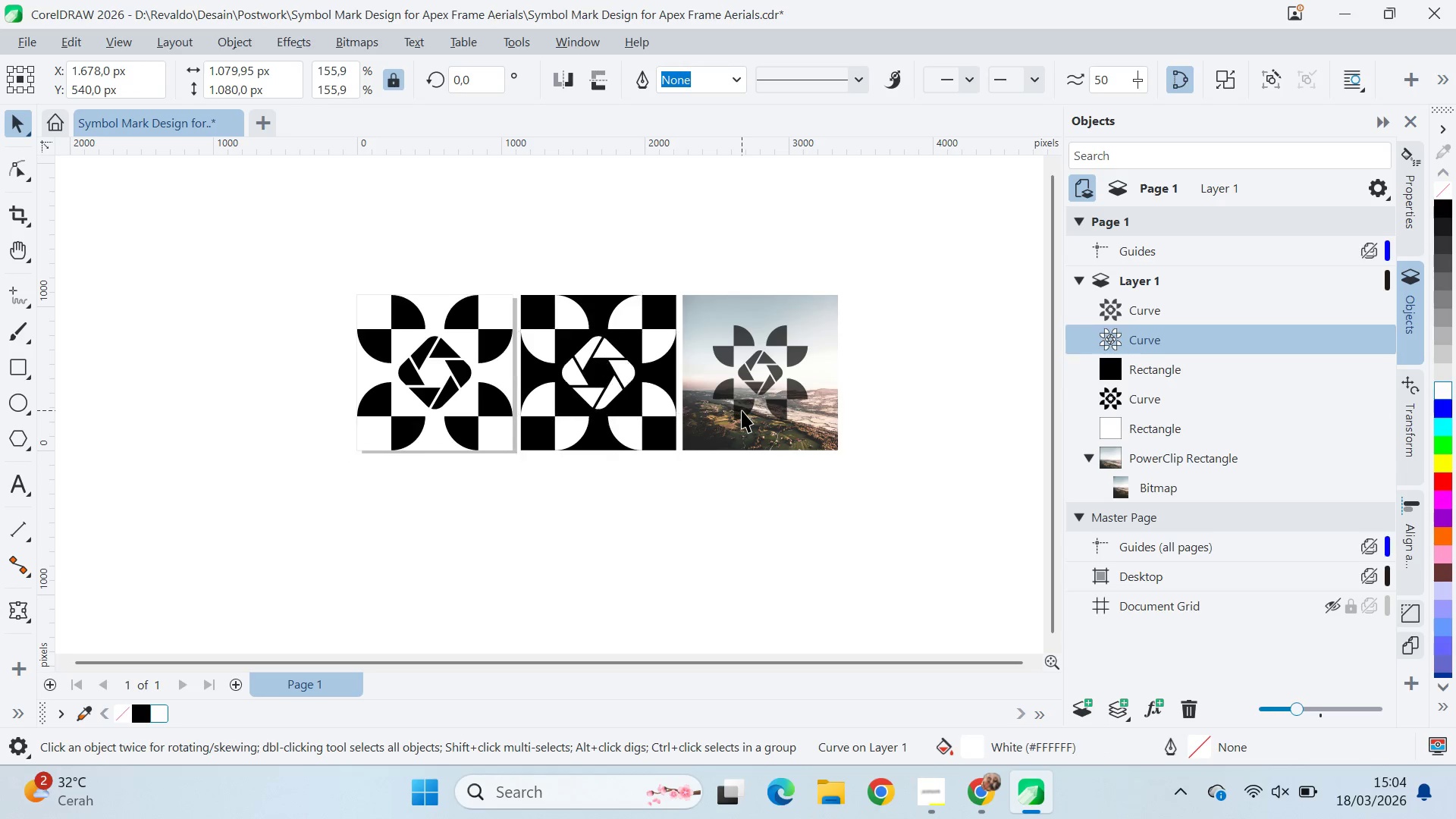 
key(Shift+ShiftLeft)
 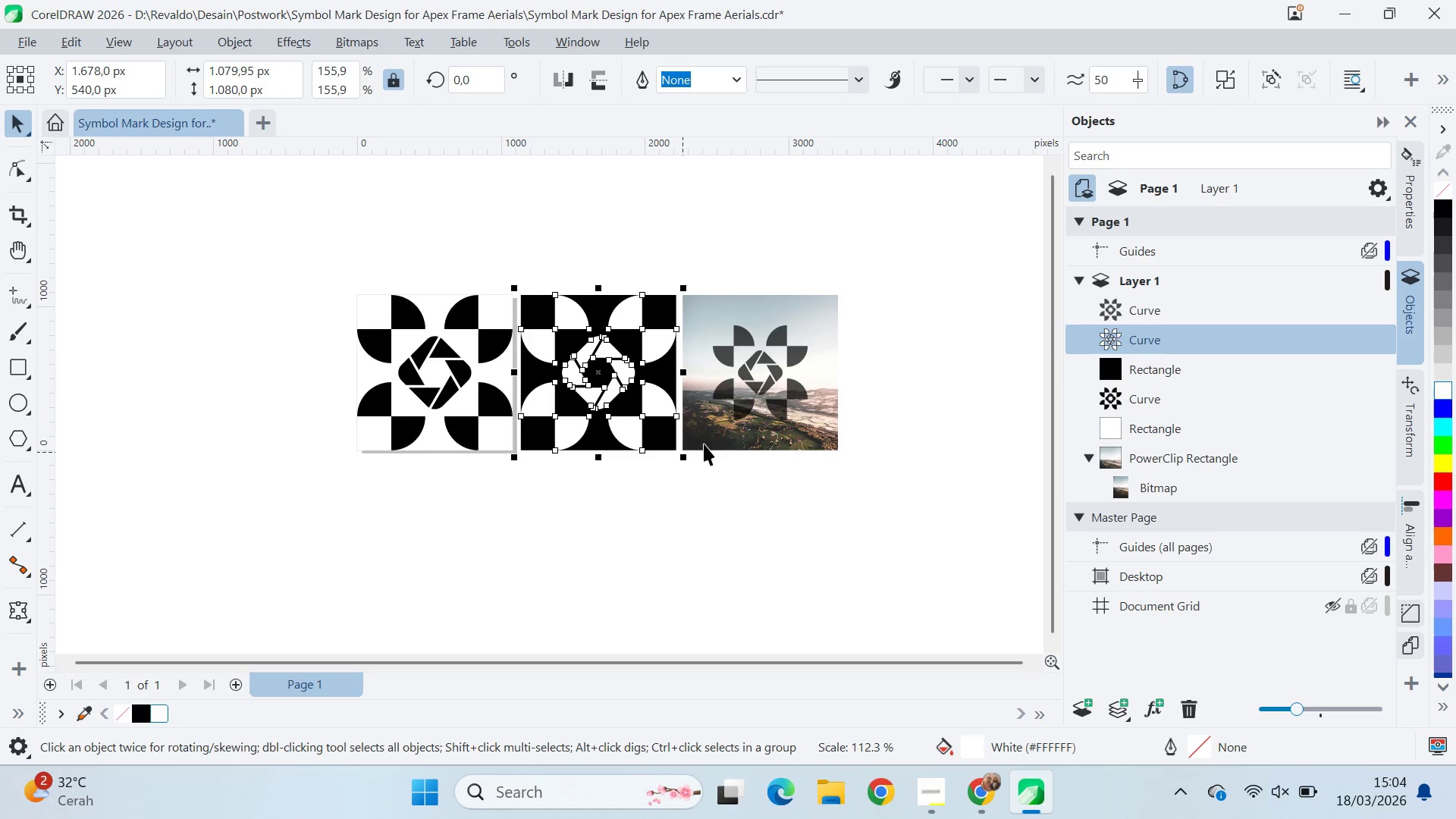 
key(Shift+ShiftLeft)
 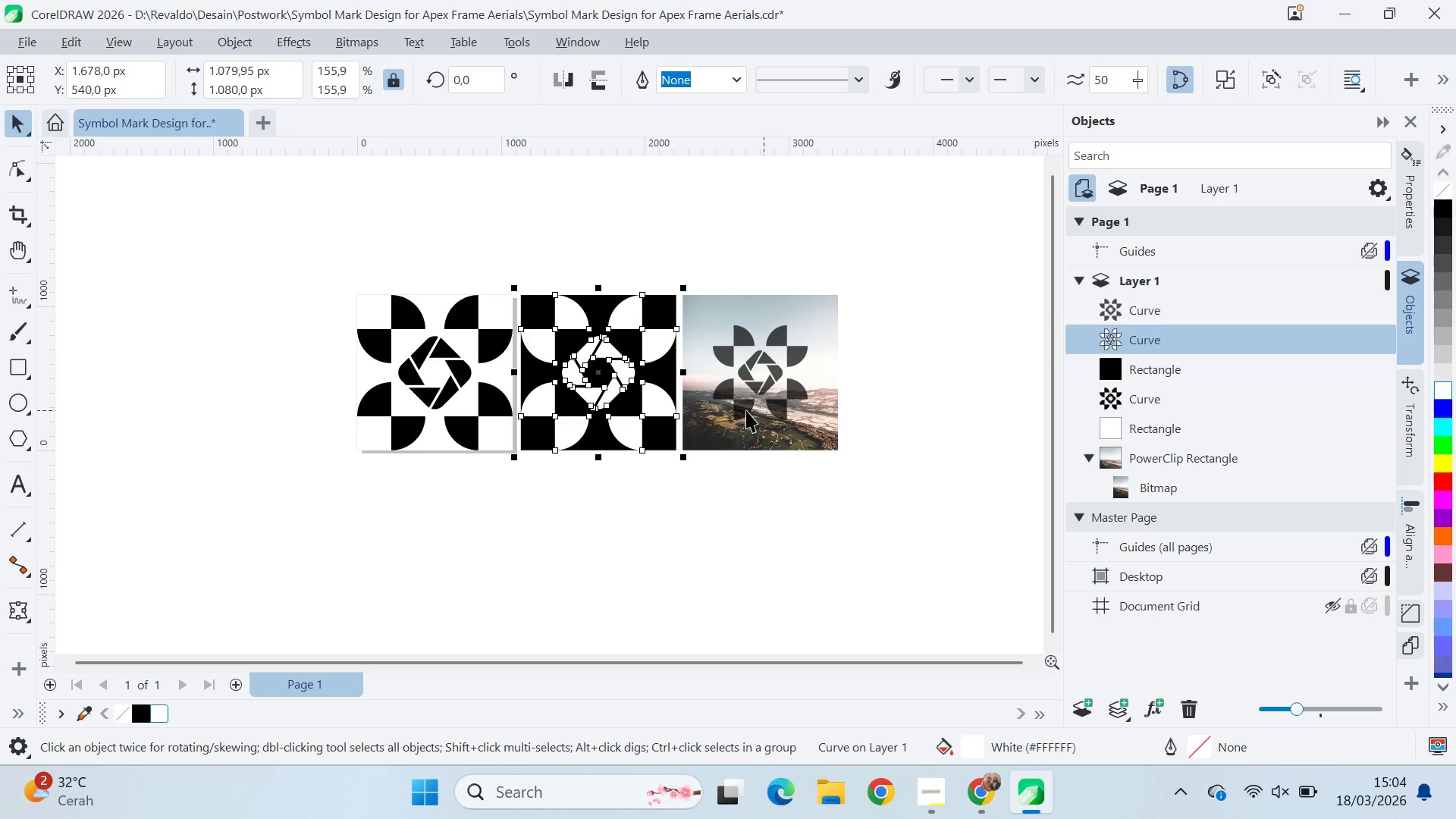 
left_click([742, 410])
 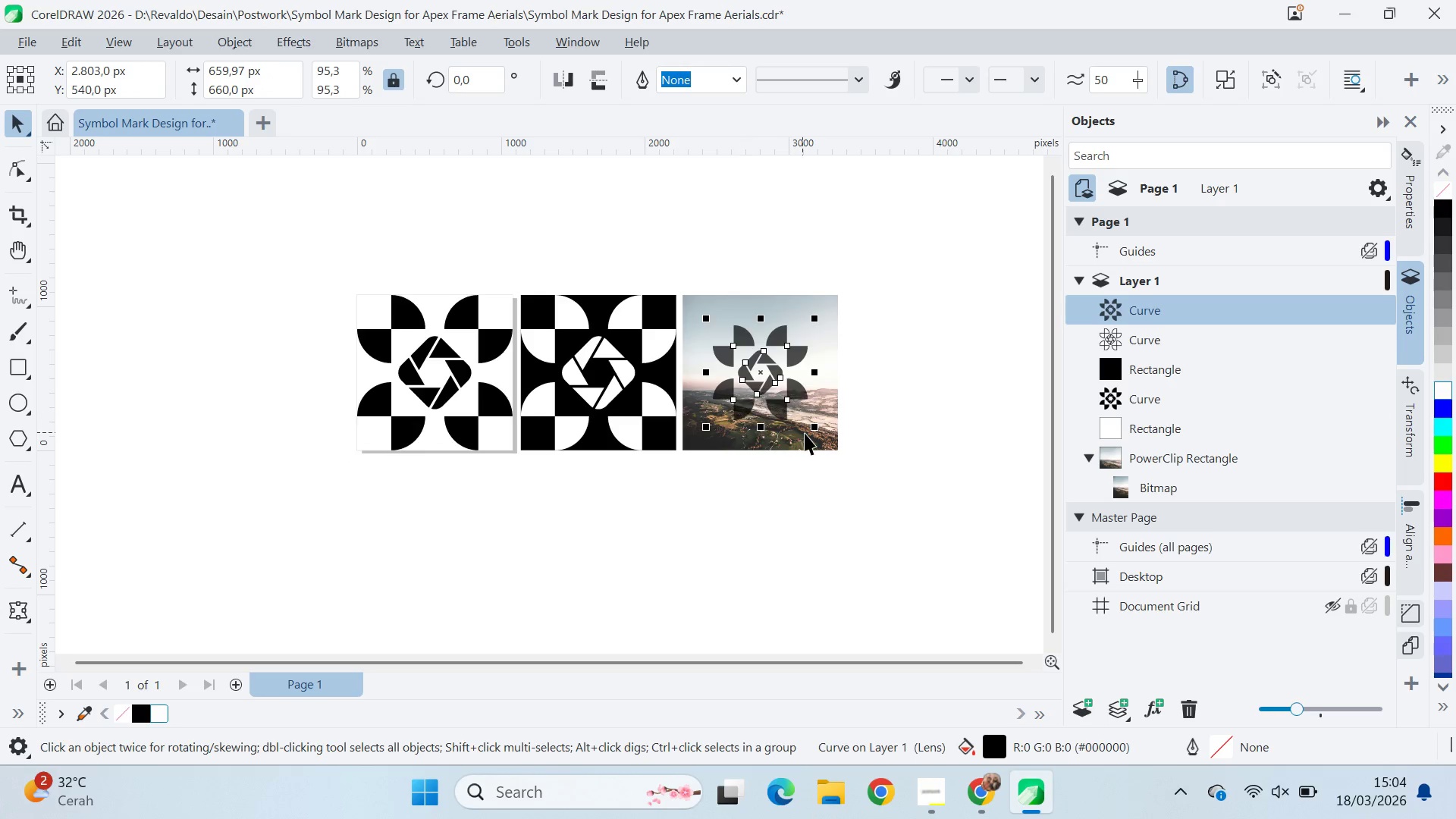 
hold_key(key=ShiftLeft, duration=1.5)
left_click_drag(start_coordinate=[815, 430], to_coordinate=[849, 461])
 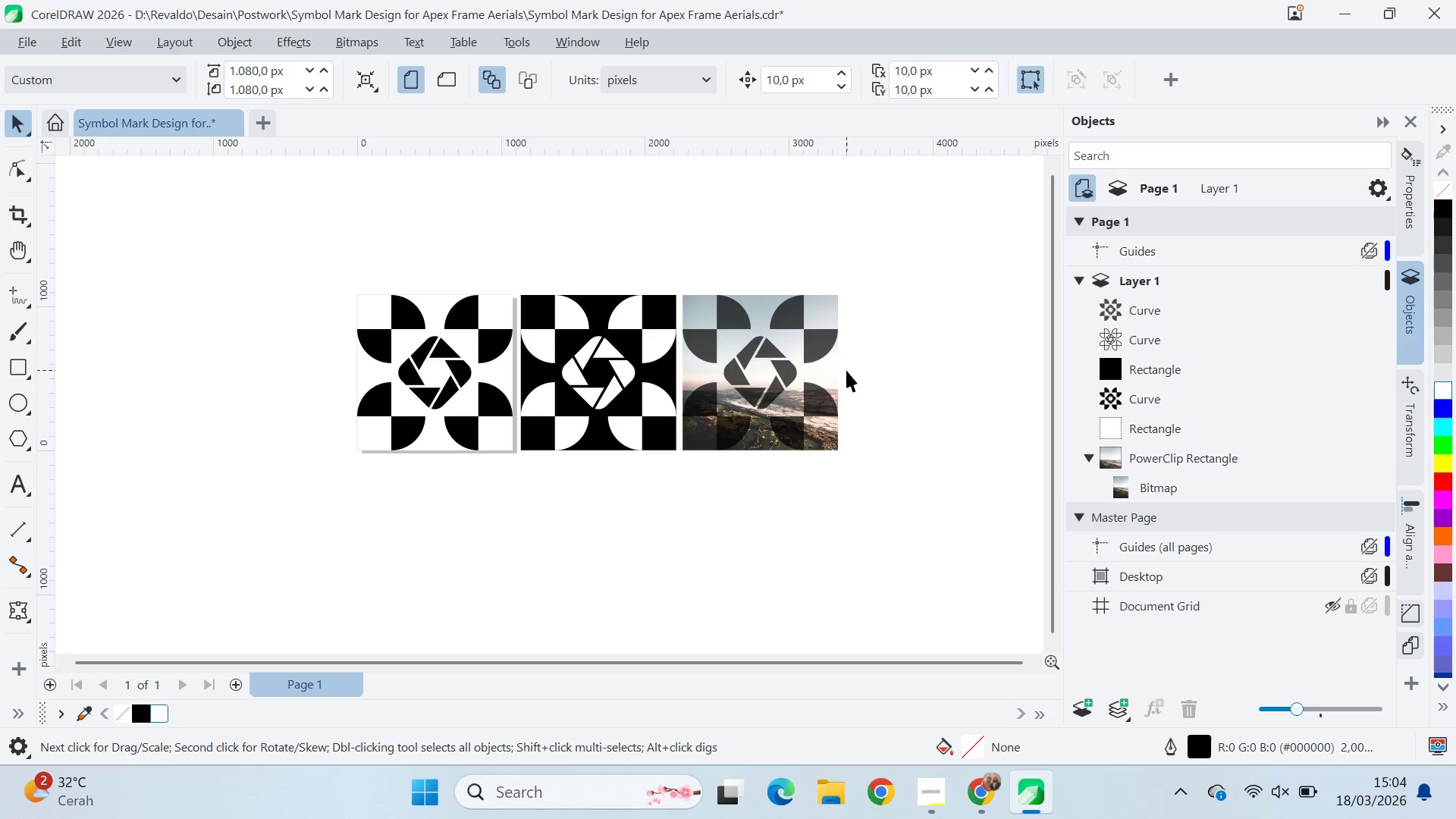 
hold_key(key=ShiftLeft, duration=0.44)
 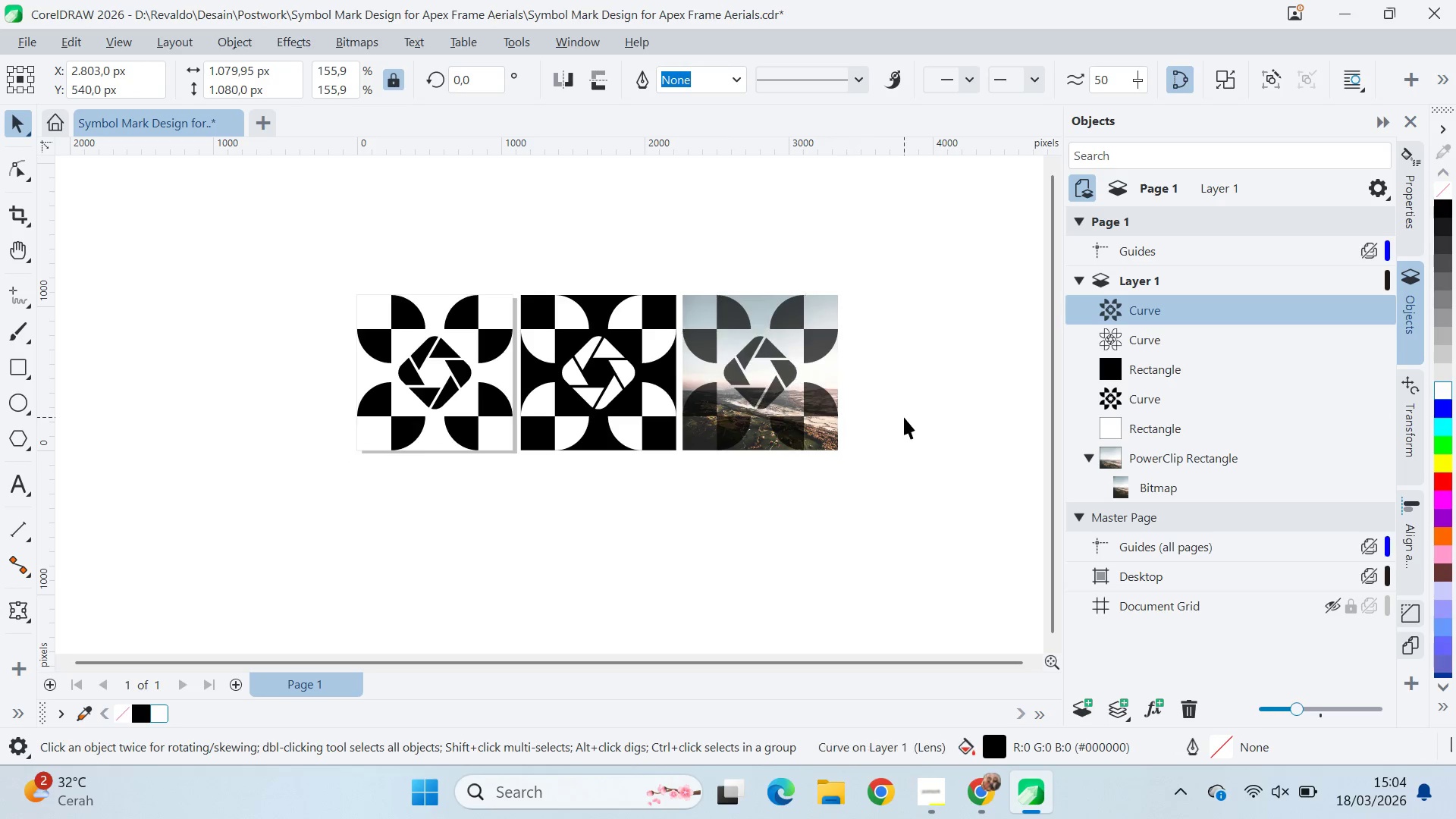 
left_click_drag(start_coordinate=[904, 417], to_coordinate=[899, 413])
 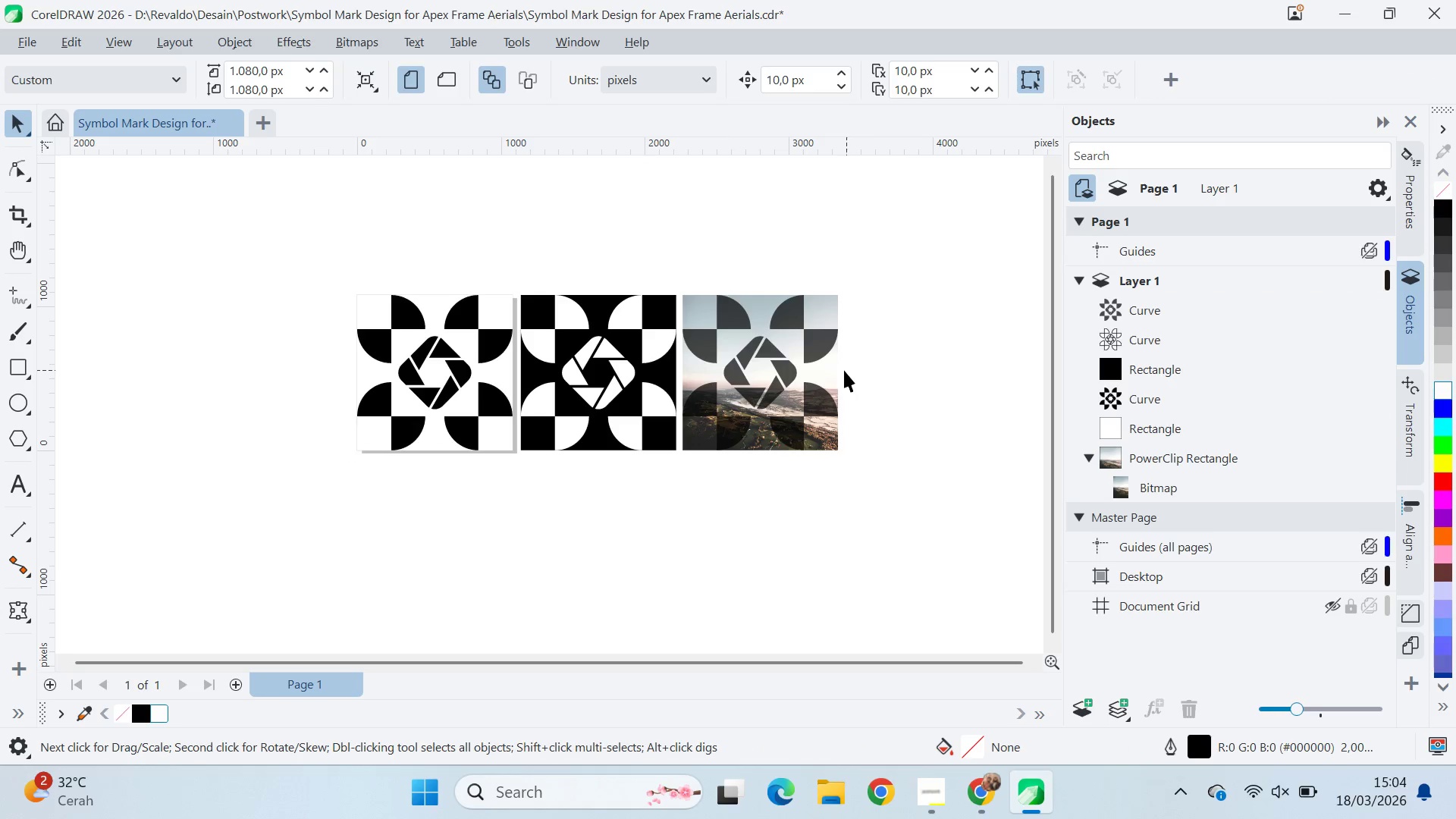 
double_click([831, 372])
 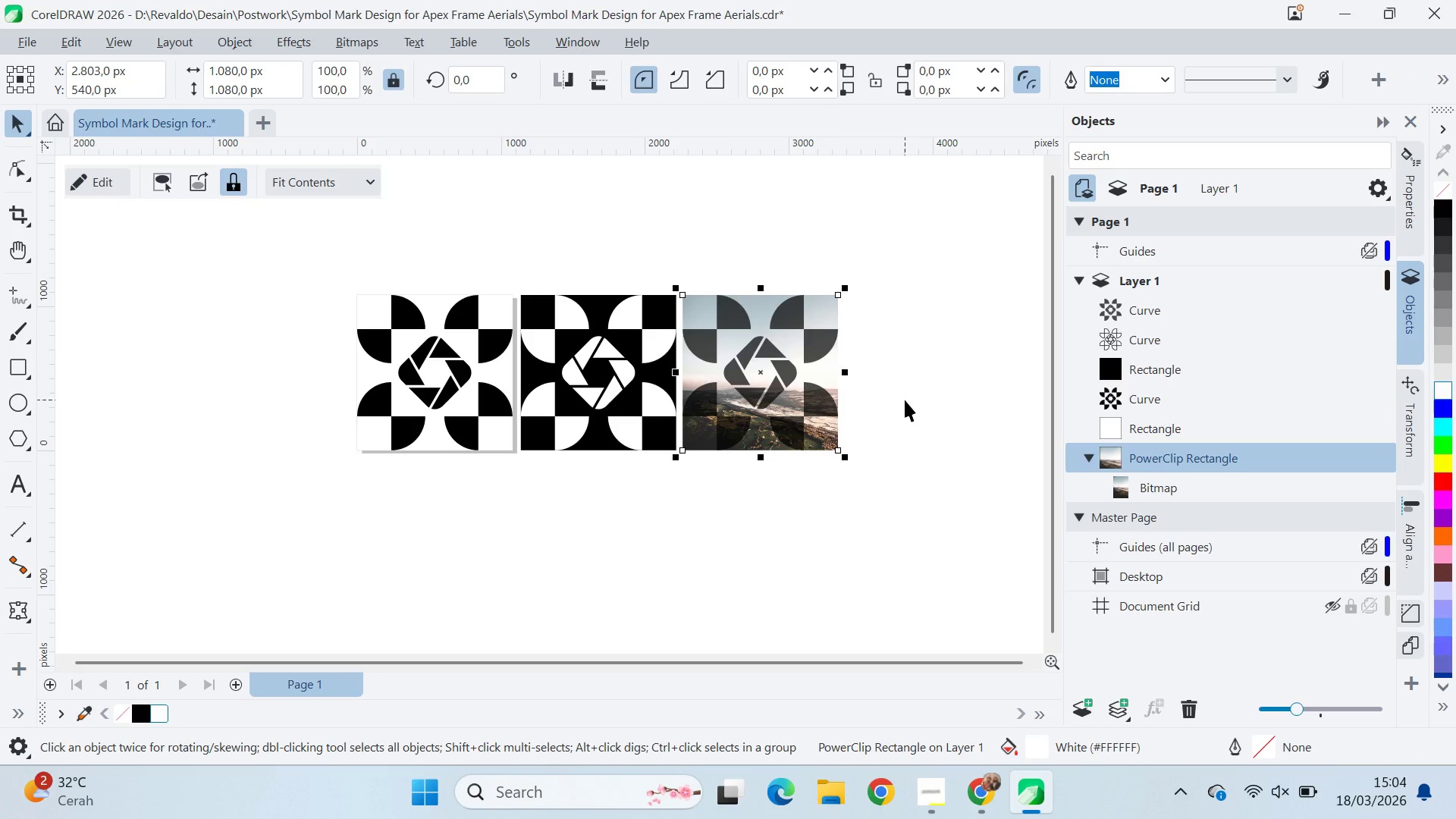 
key(Delete)
 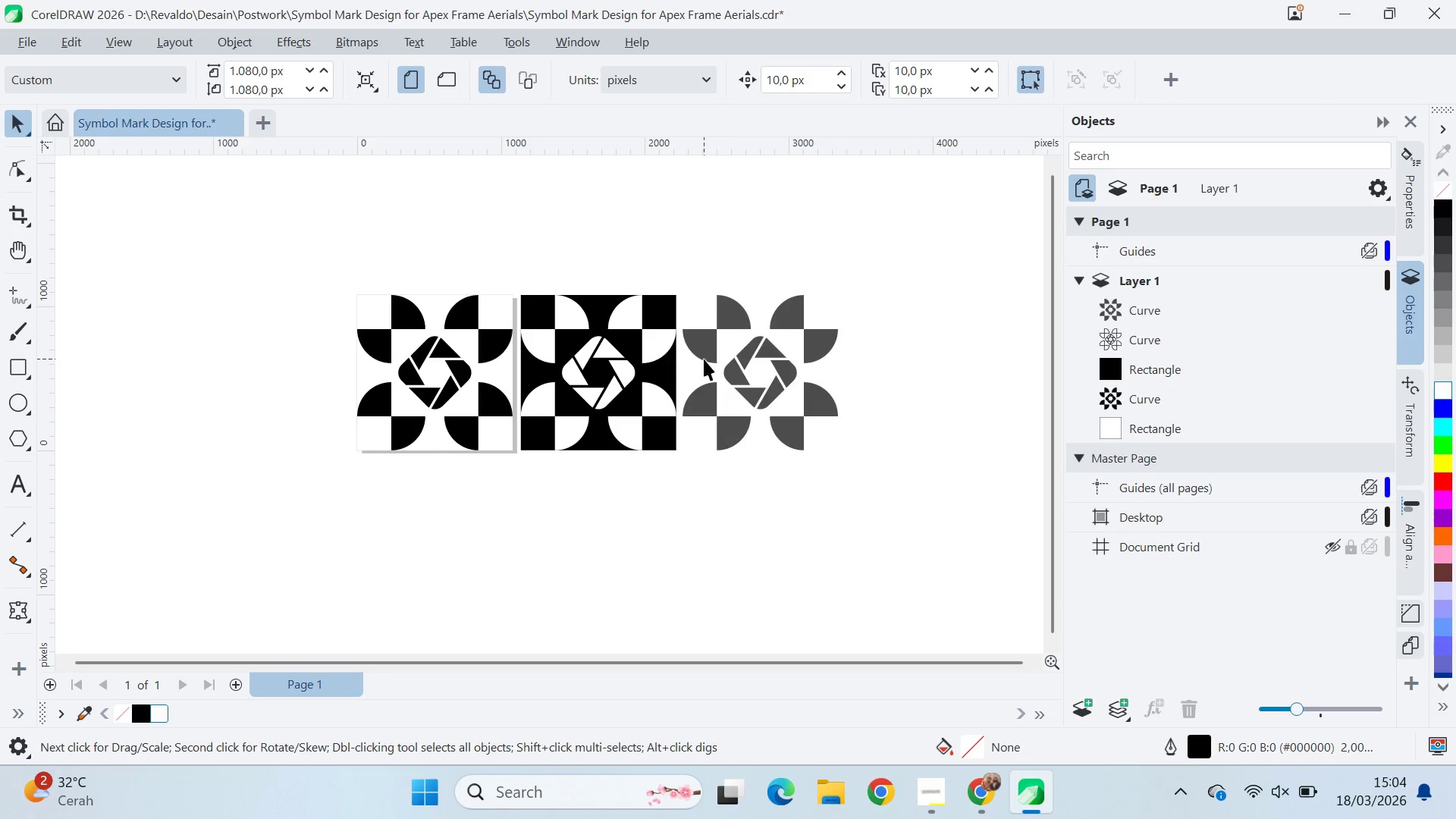 
left_click([671, 371])
 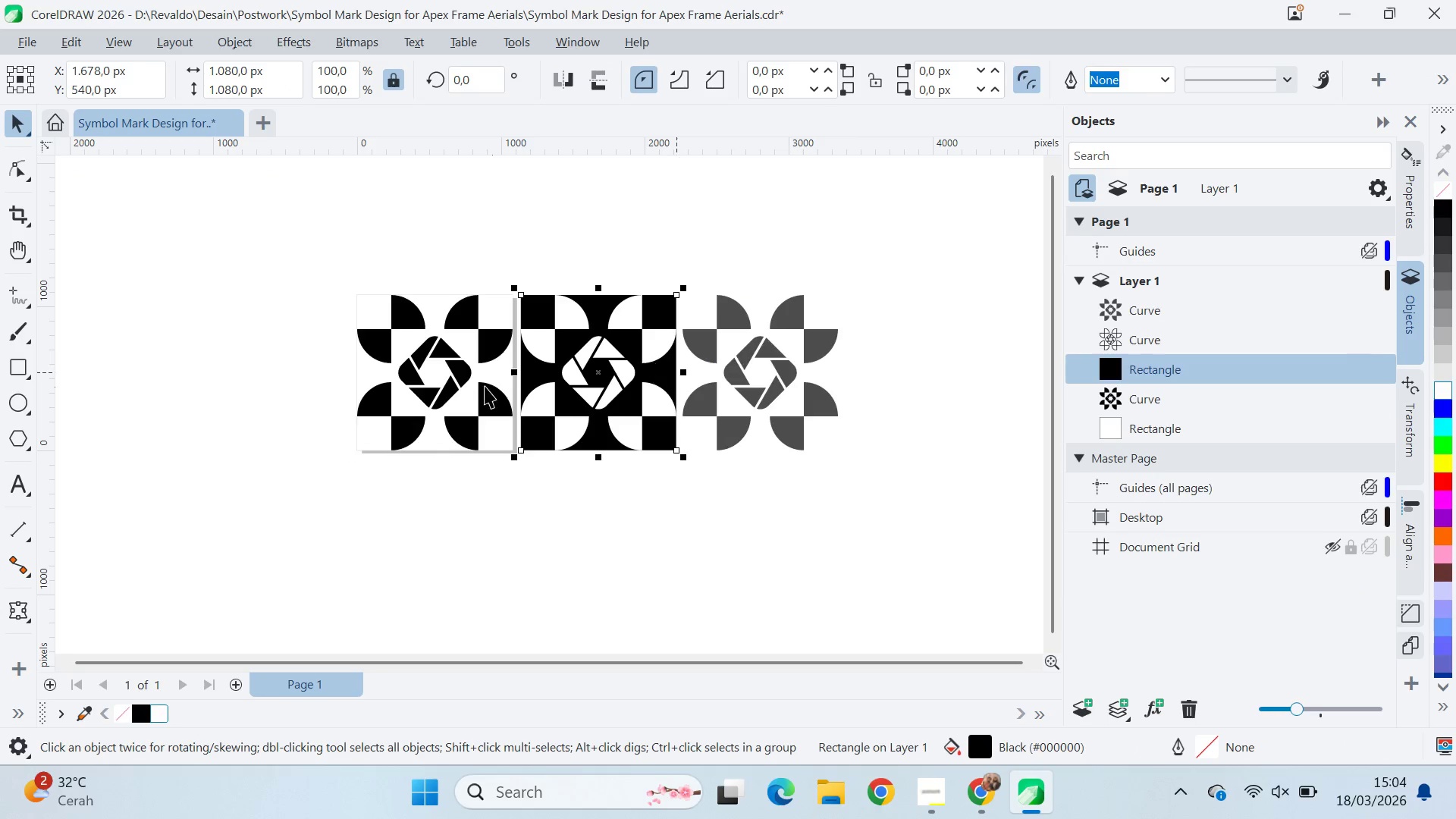 
hold_key(key=ShiftLeft, duration=0.69)
left_click([502, 371])
 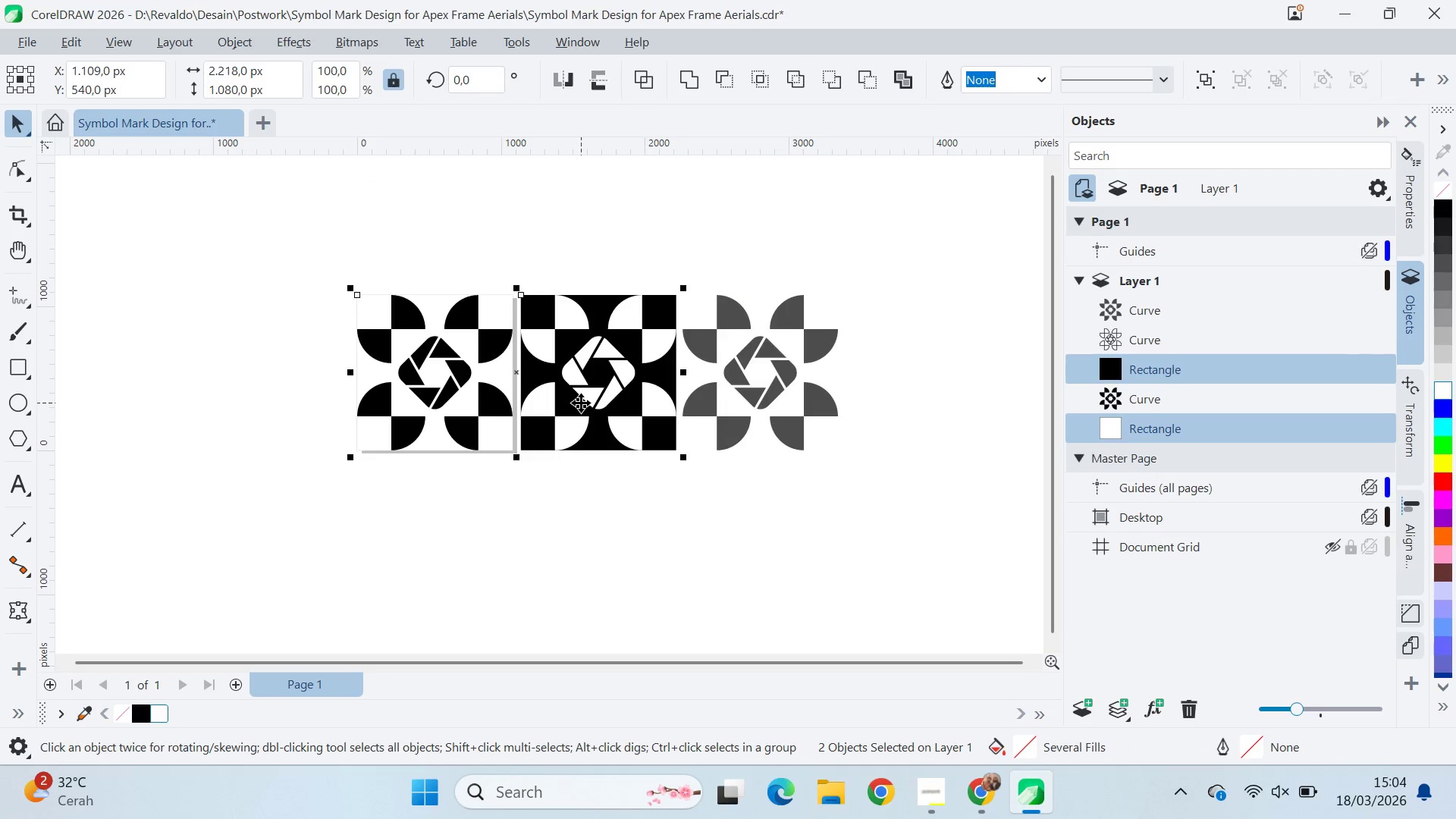 
key(Delete)
 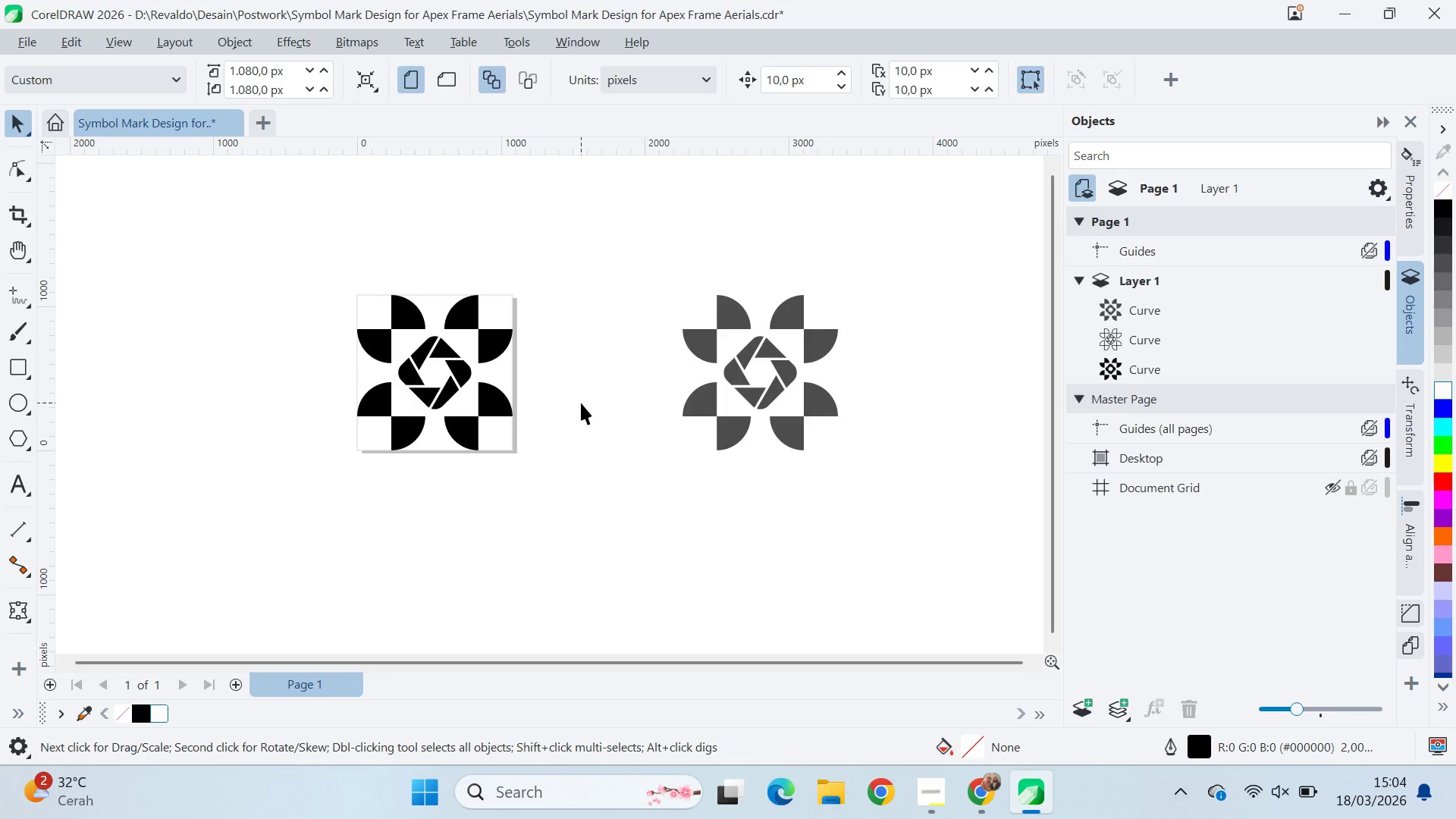 
key(Control+ControlLeft)
 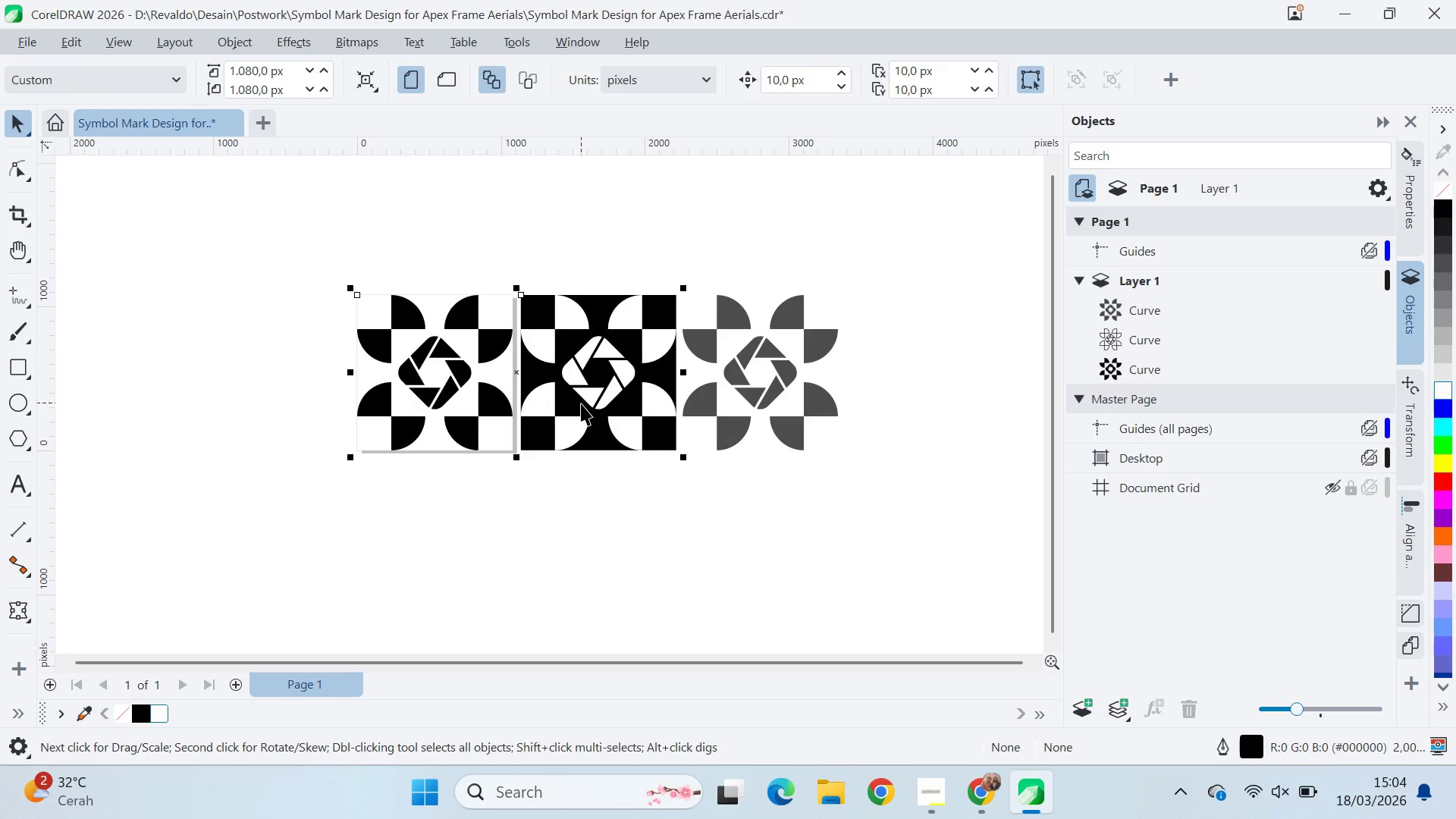 
key(Control+Z)
 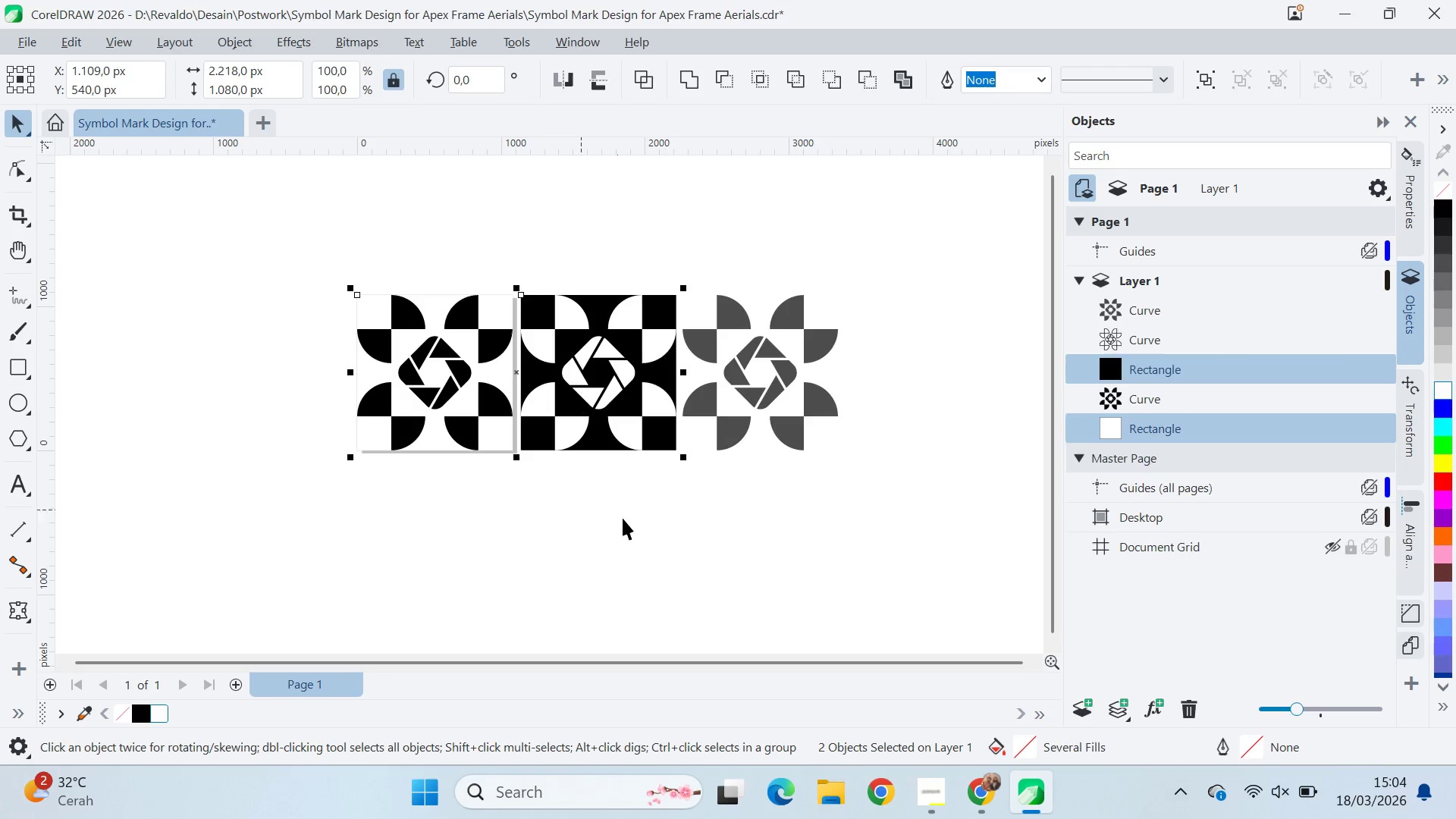 
left_click([627, 522])
 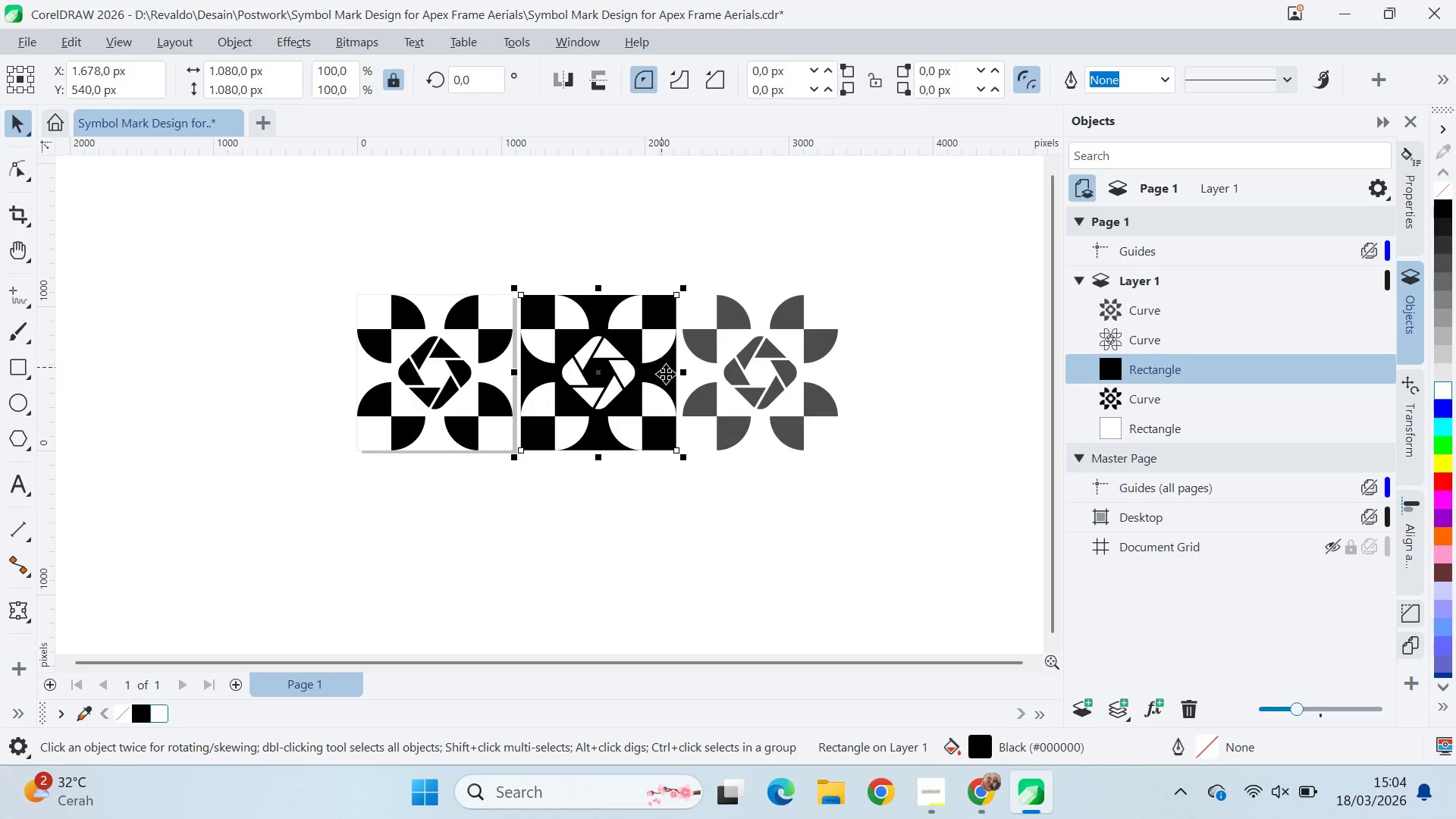 
key(Delete)
 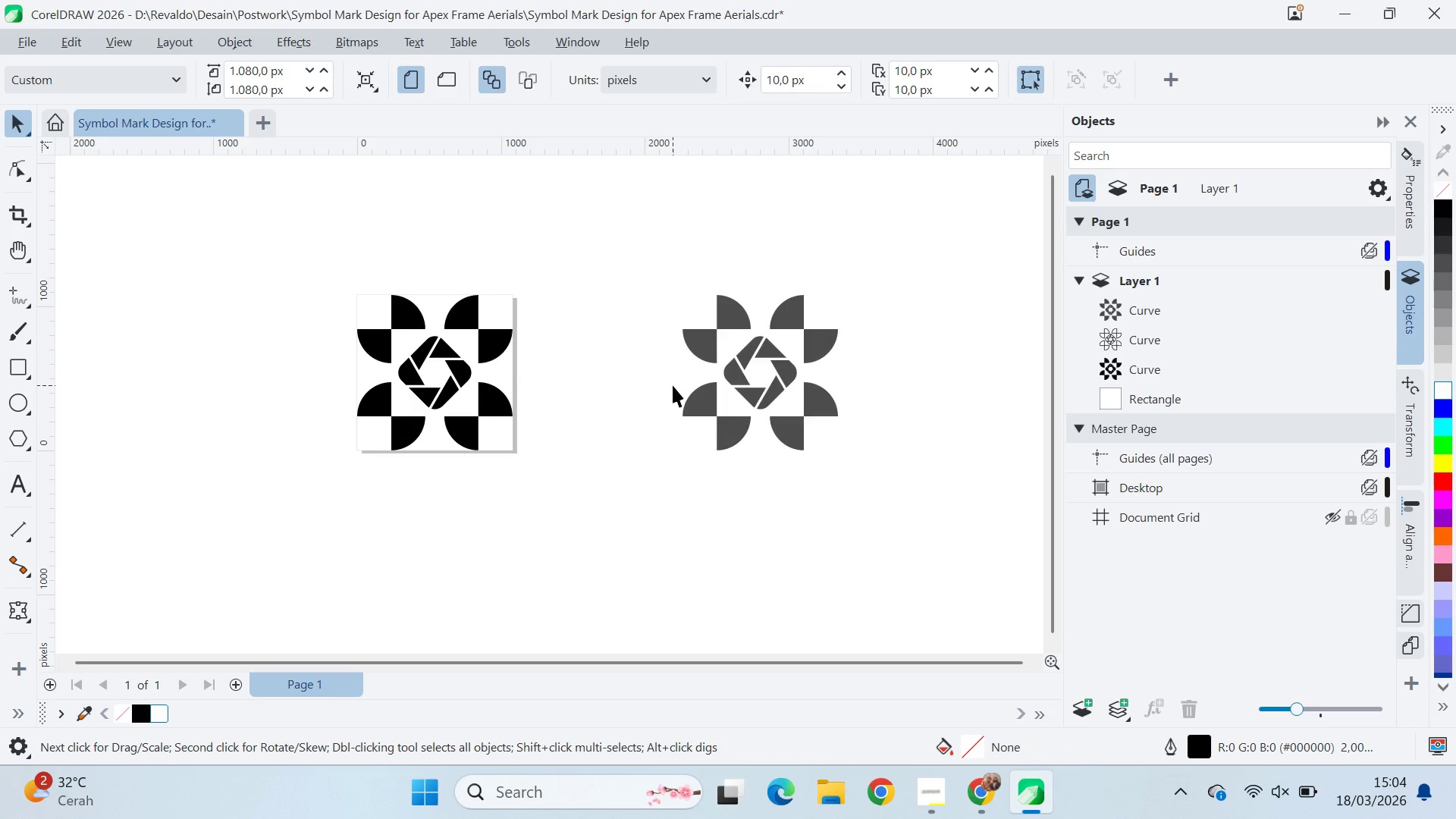 
key(Control+ControlLeft)
 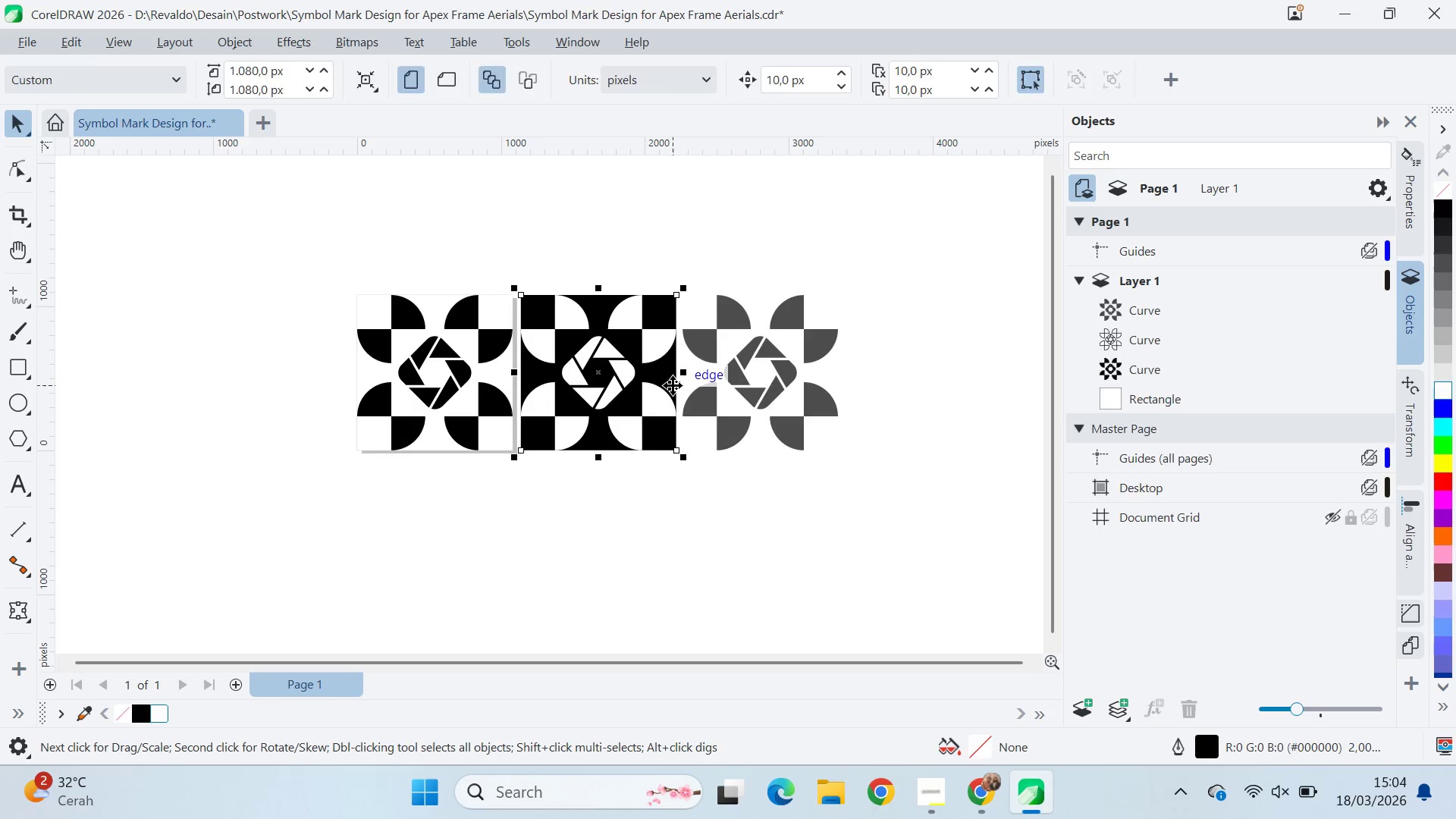 
key(Control+Z)
 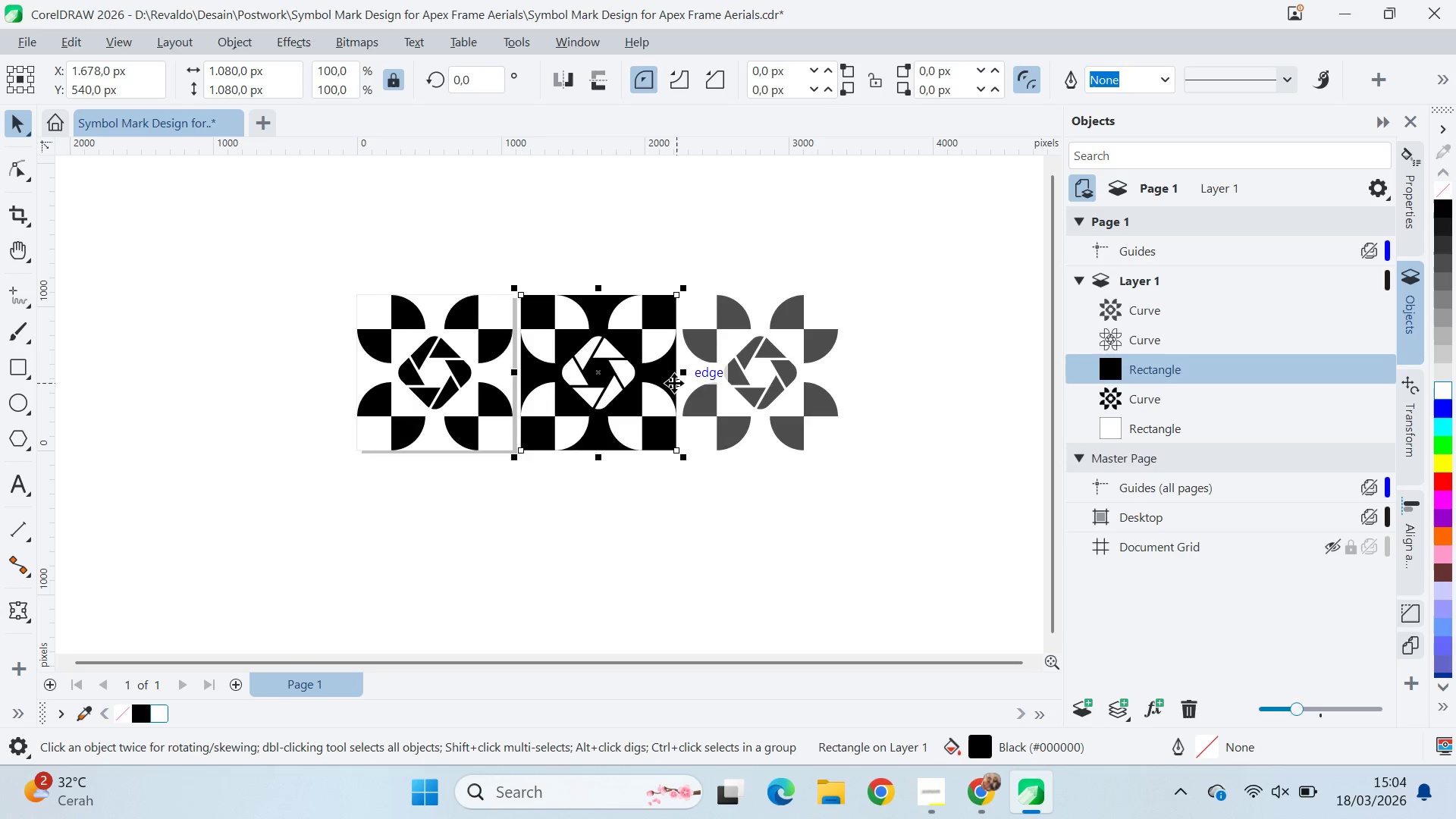 
key(Delete)
 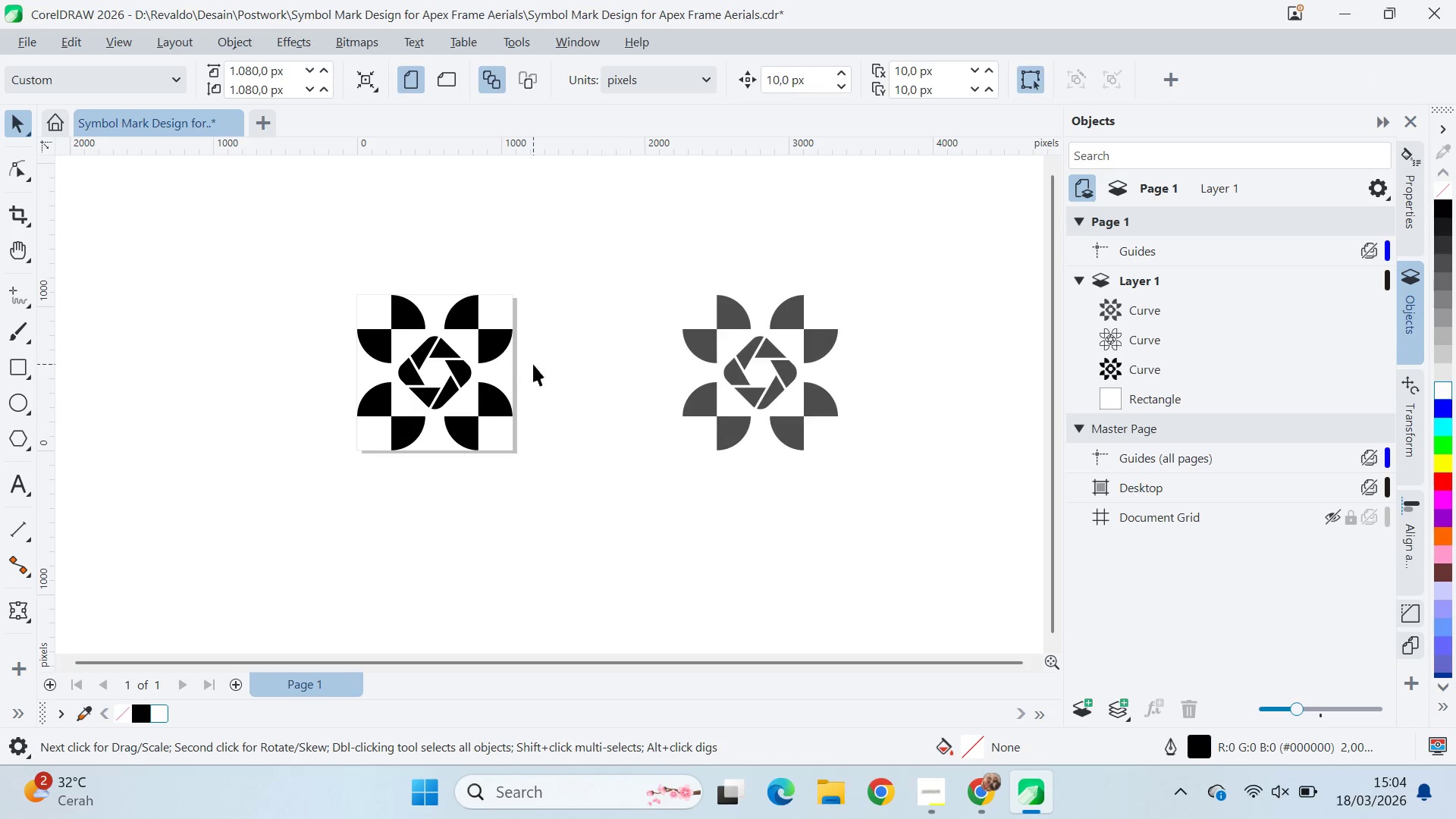 
left_click([491, 334])
 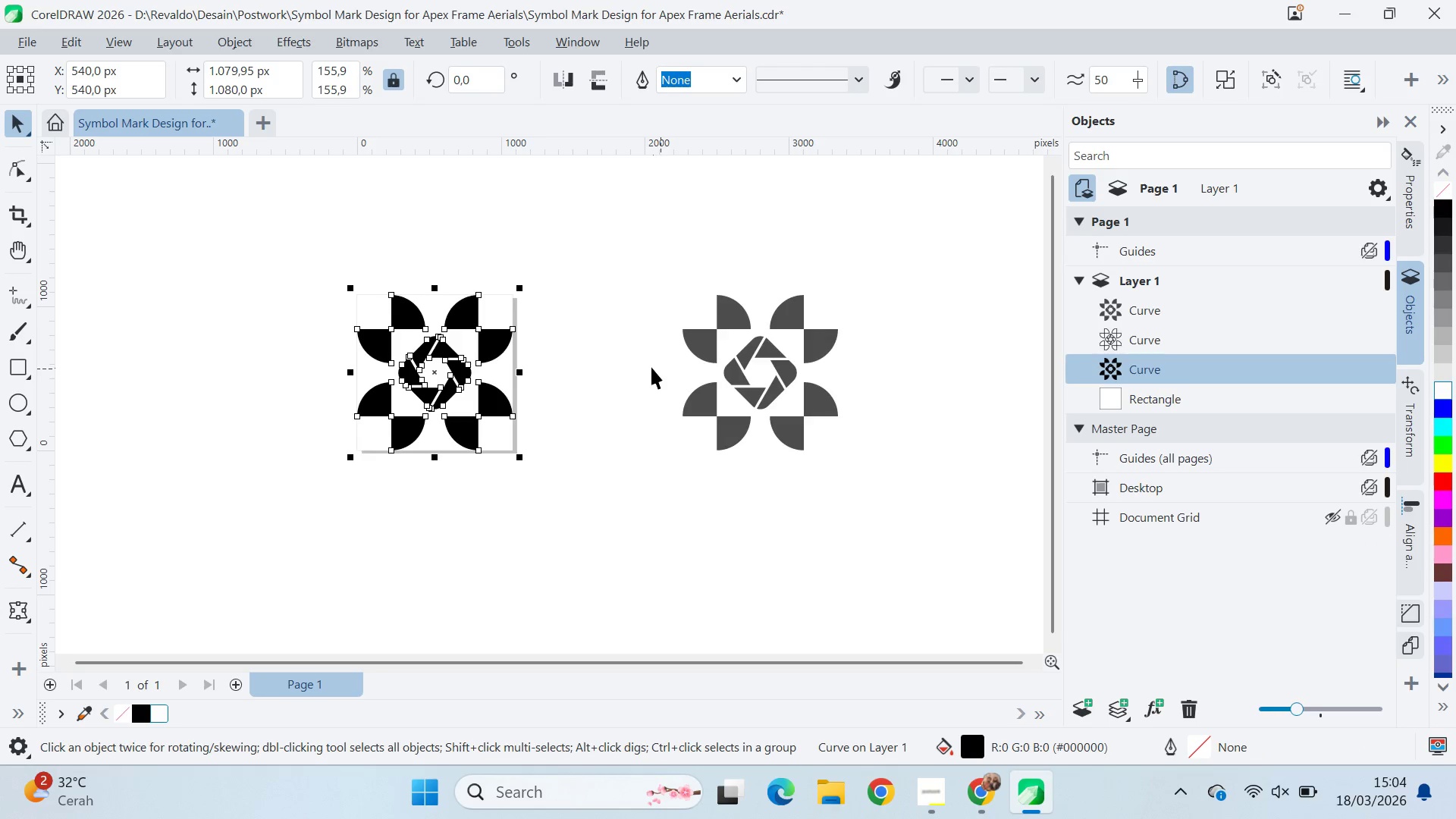 
left_click([588, 344])
 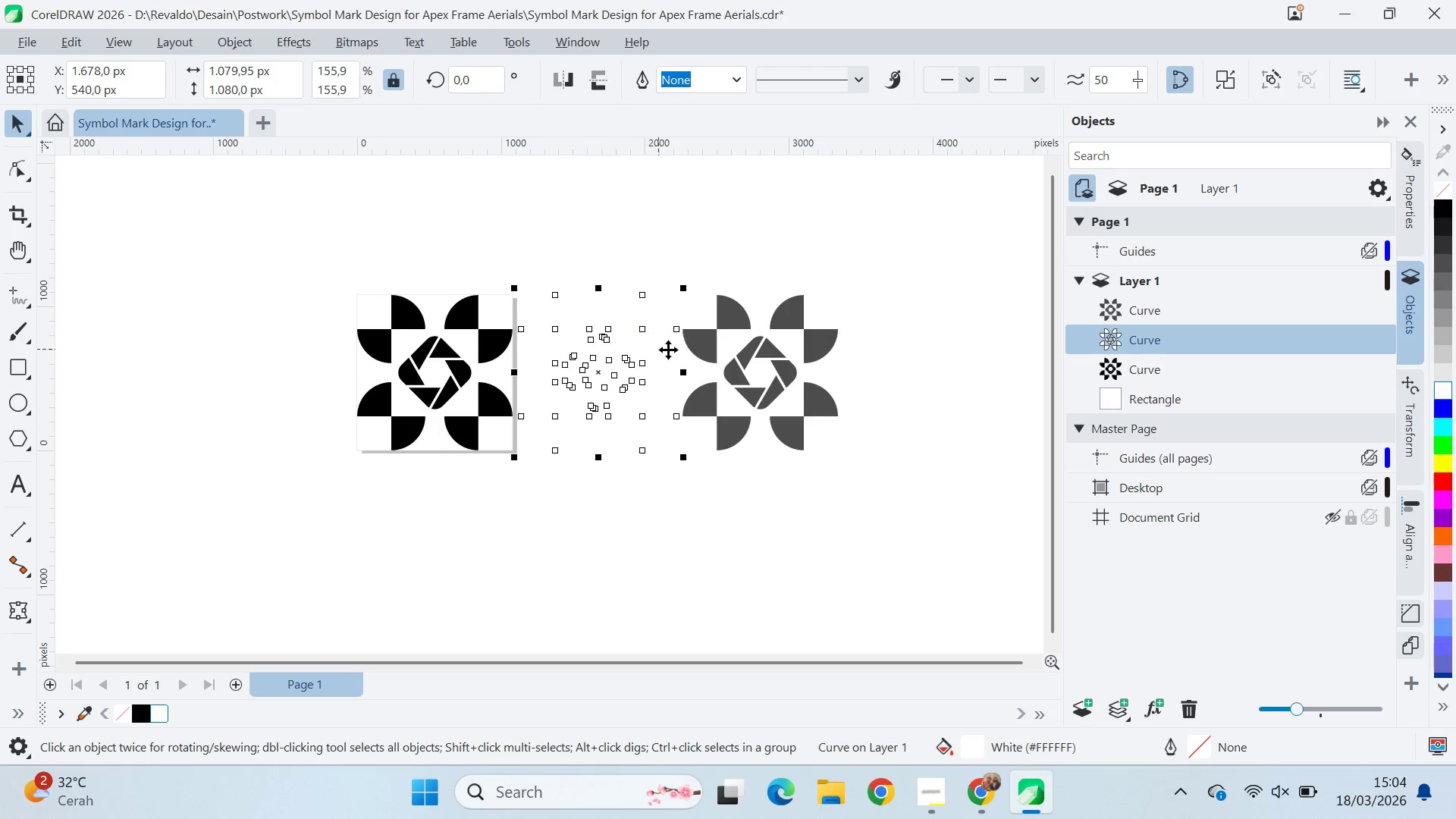 
key(Control+E)
 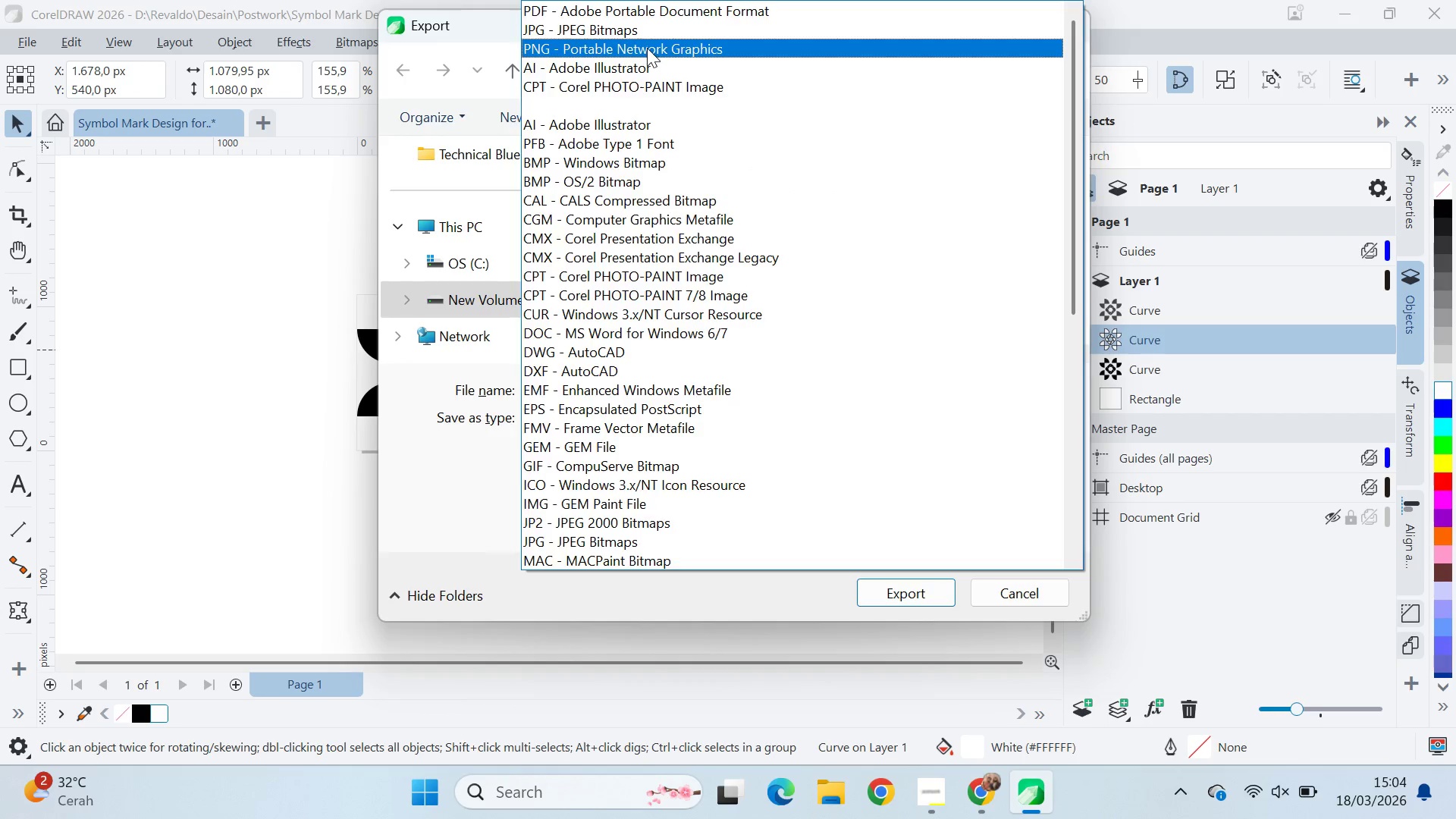 
wait(5.75)
 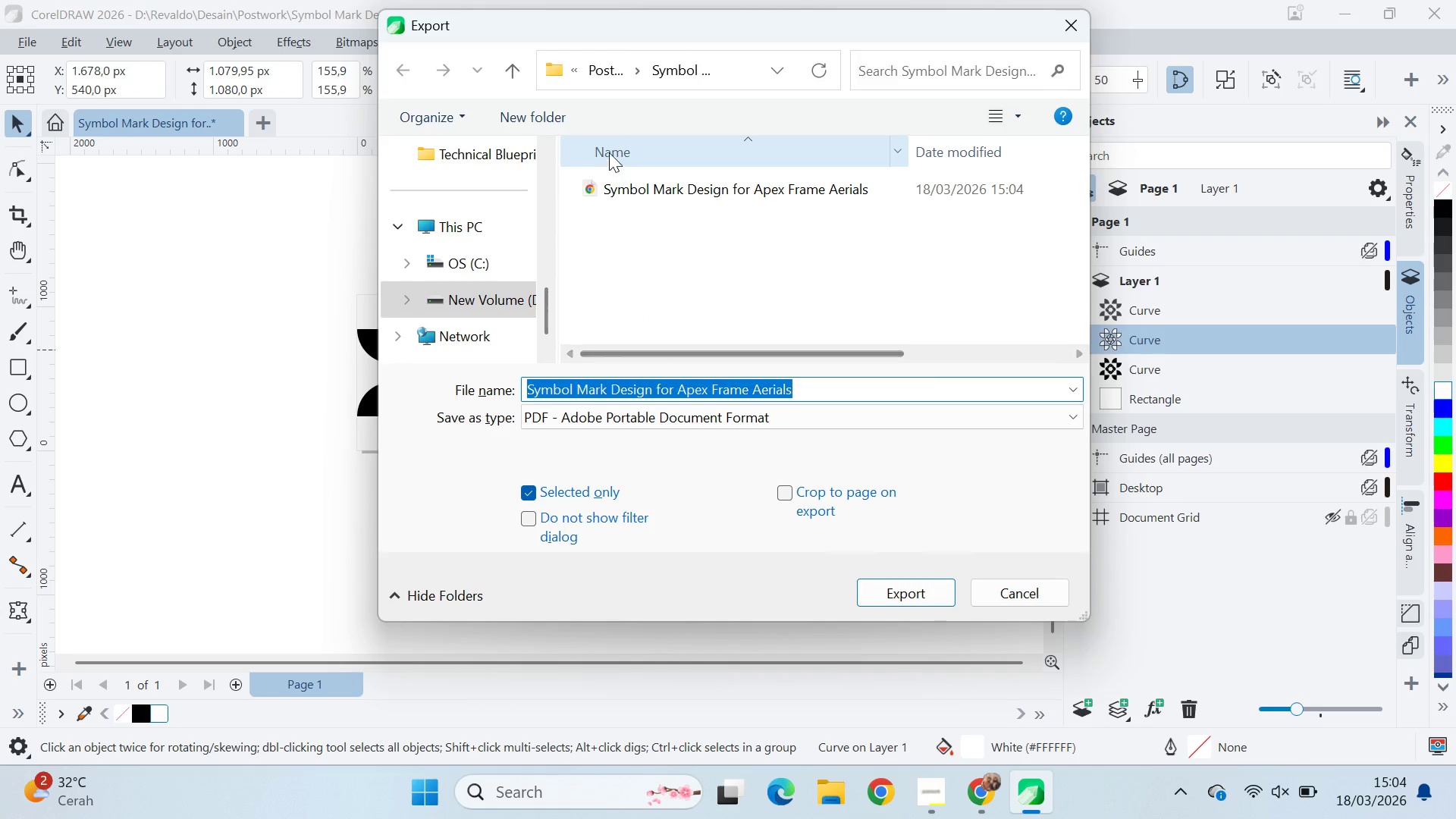 
key(Control+A)
 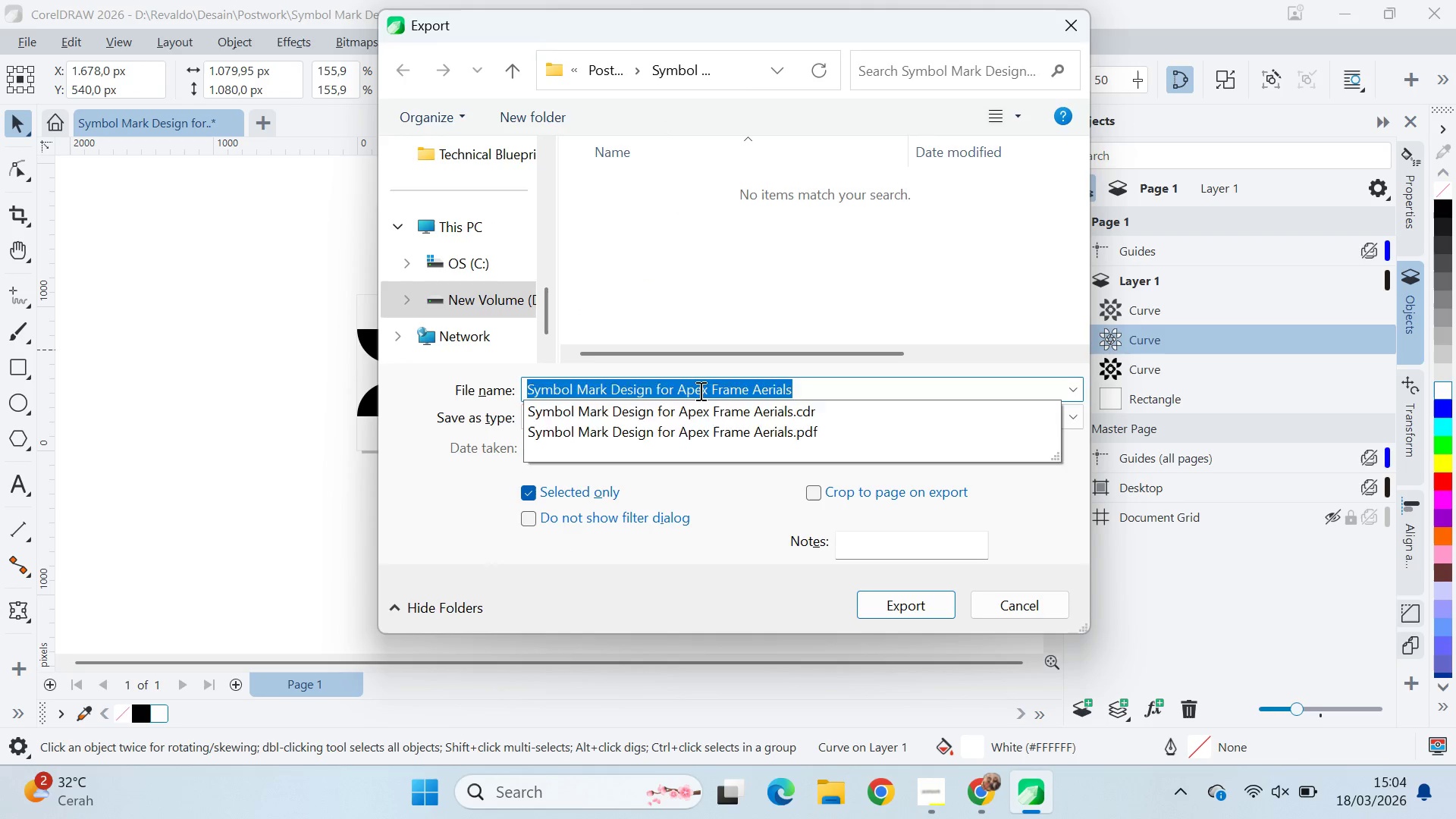 
key(Control+V)
 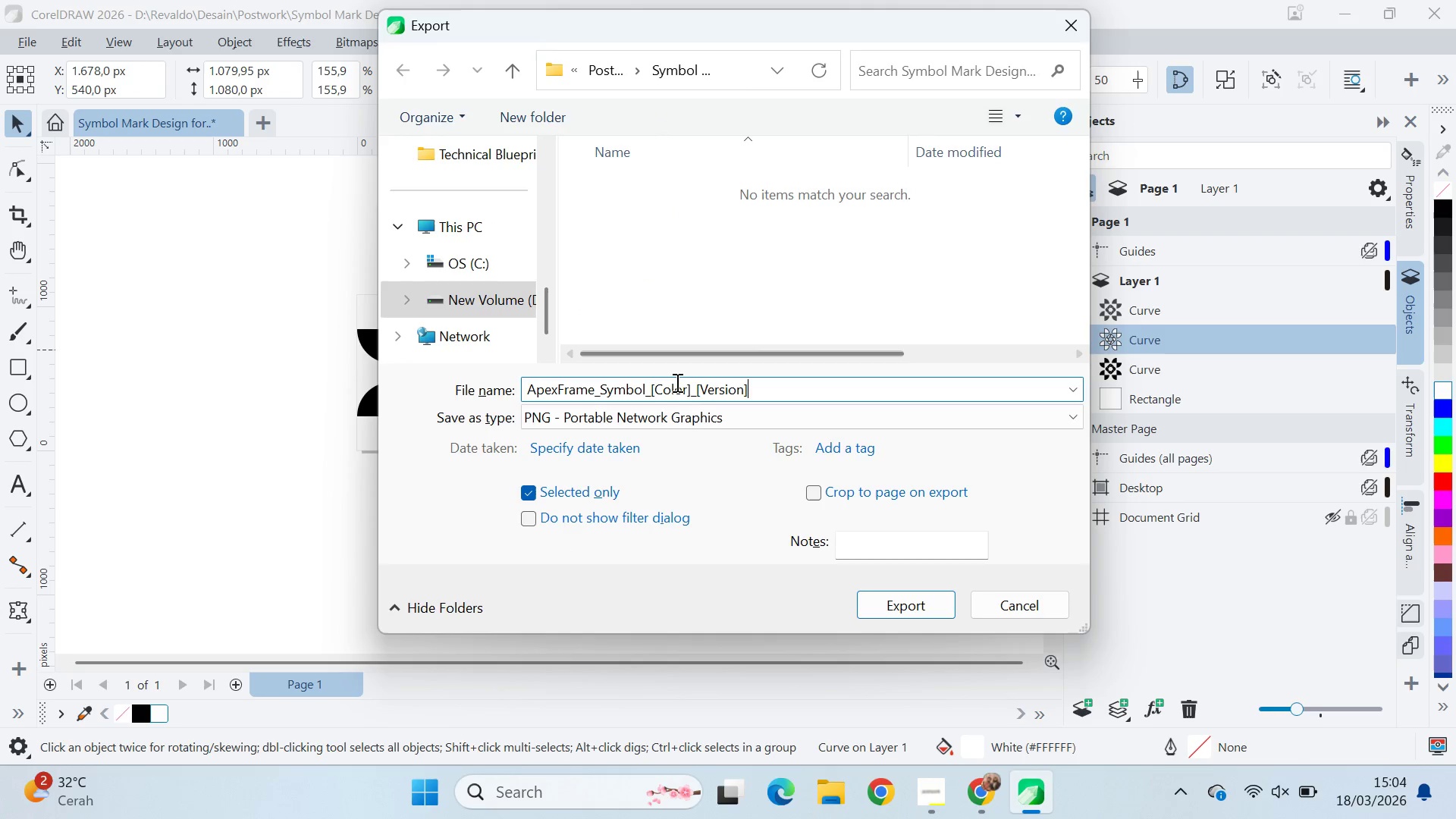 
double_click([676, 382])
 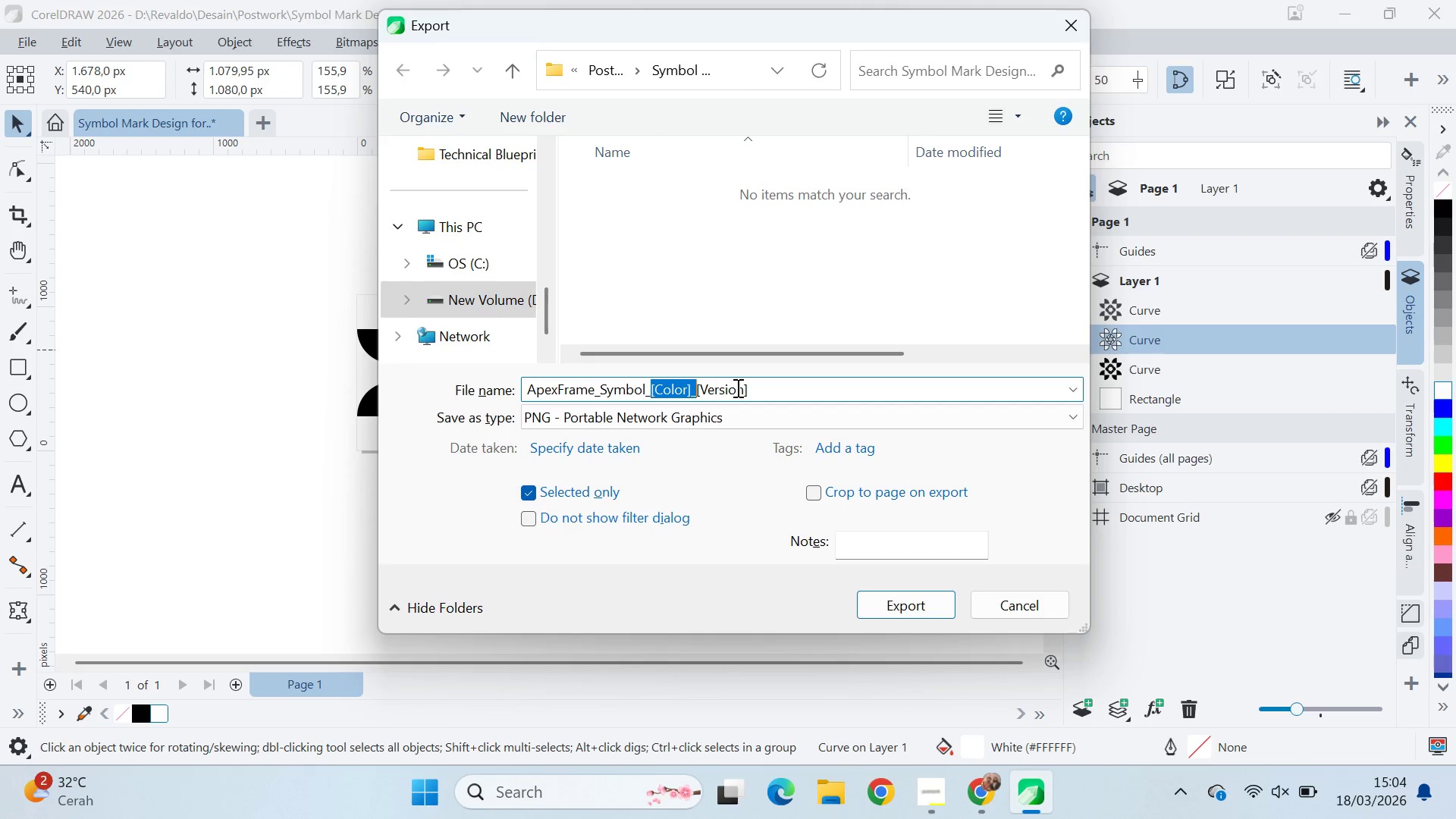 
key(Backspace)
type(White_)
 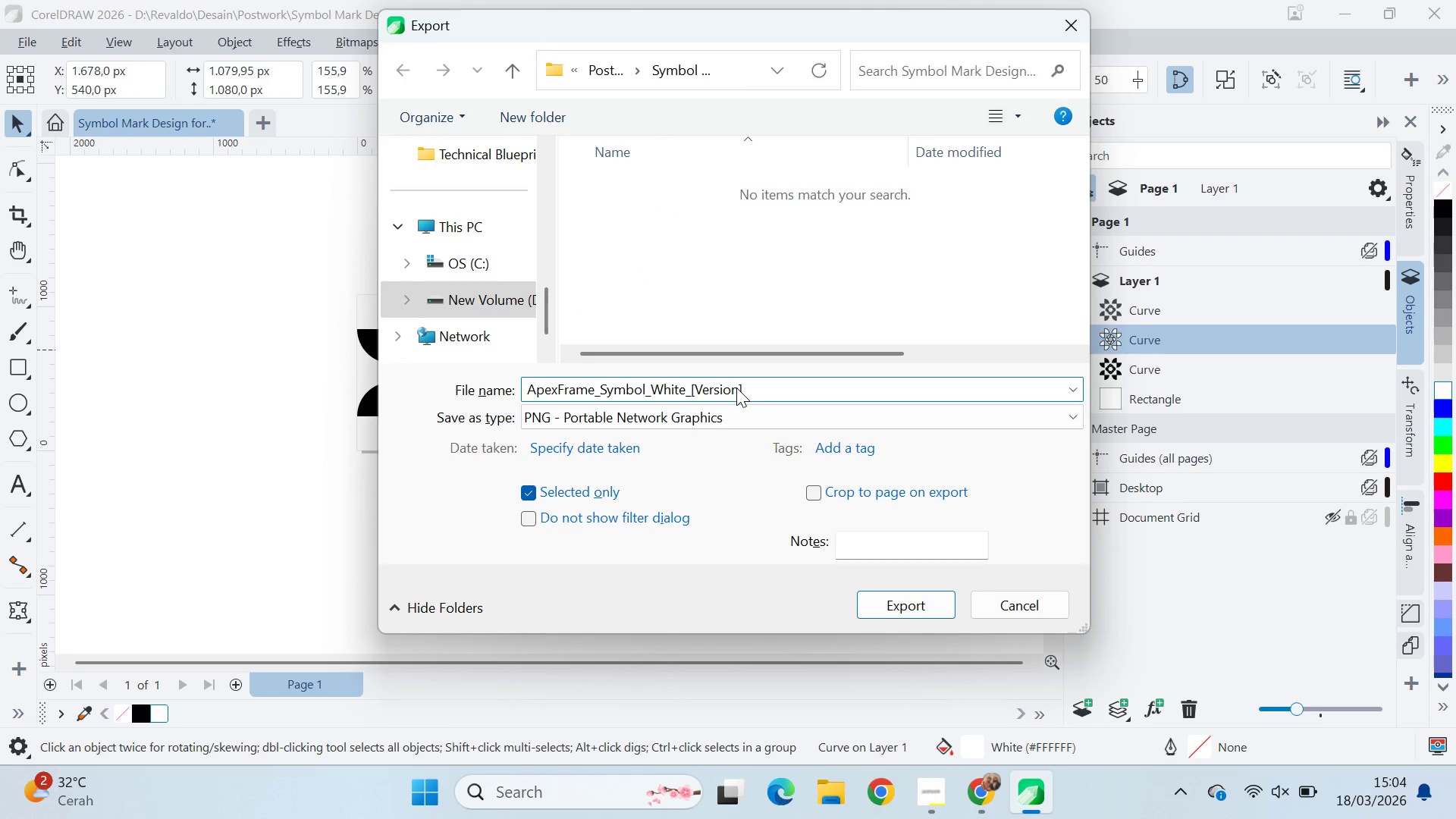 
key(Control+ArrowRight)
 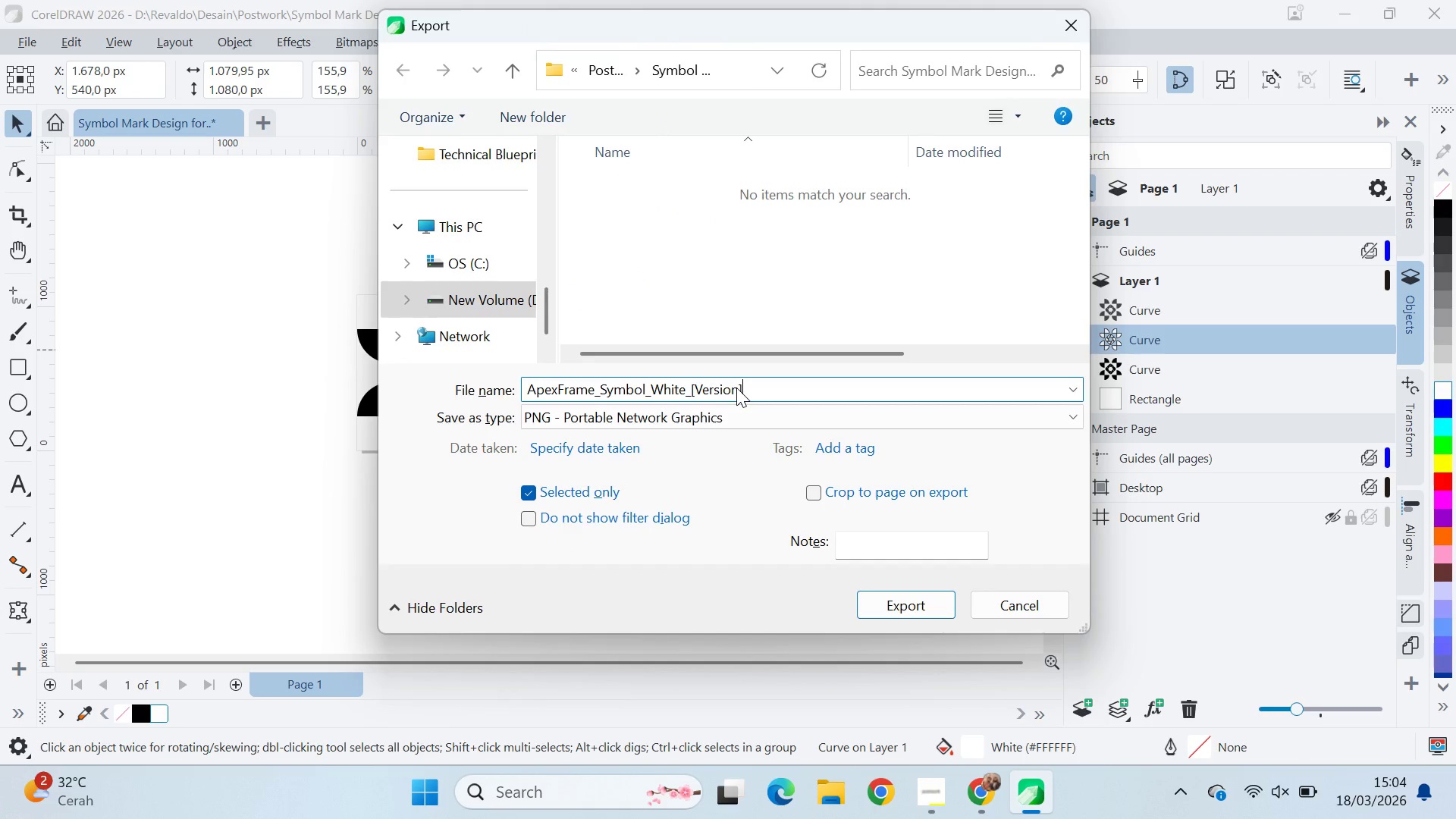 
key(Control+Backspace)
 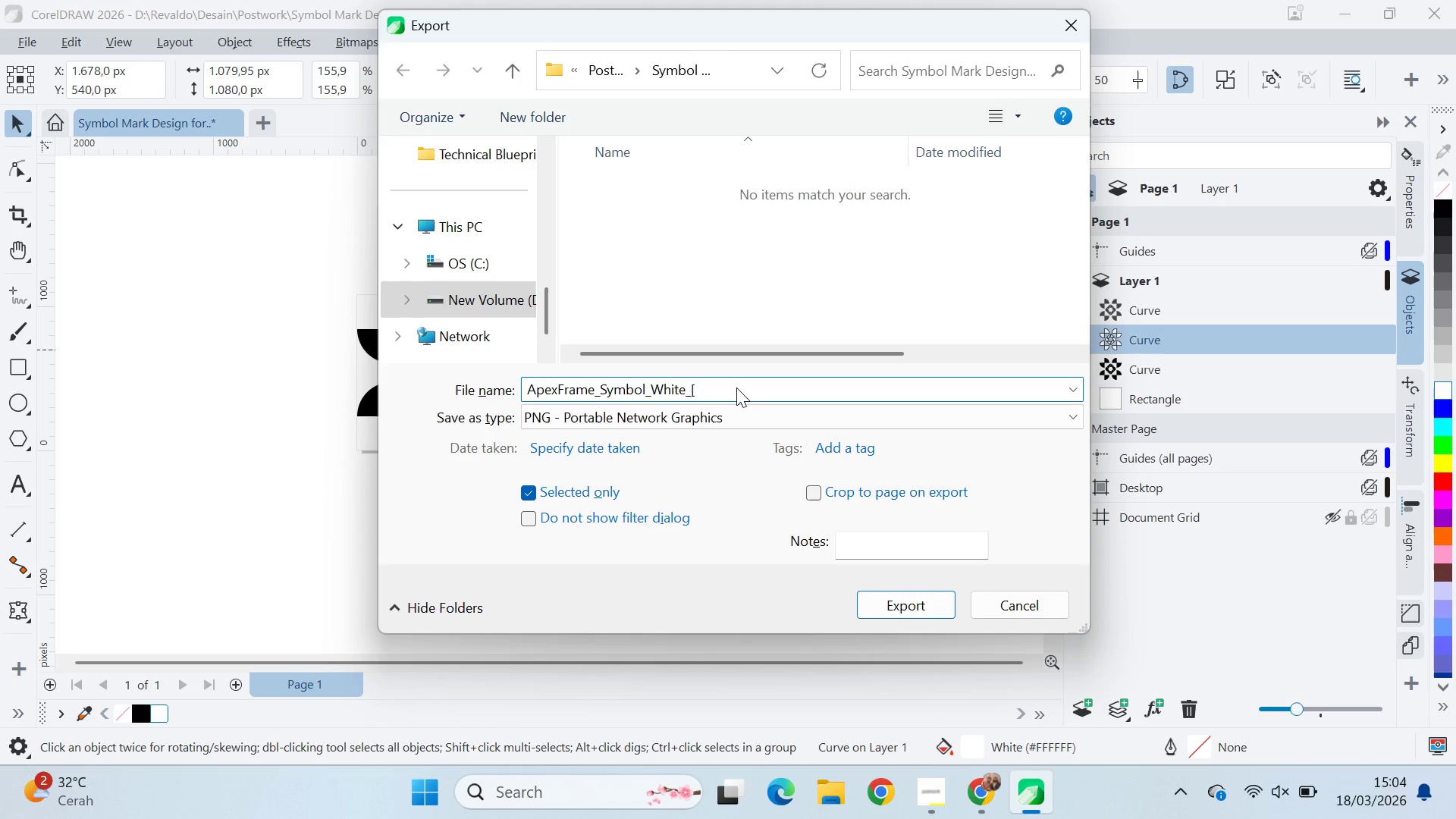 
key(Backspace)
type(PNG)
key(Backspace)
key(Backspace)
key(Backspace)
key(Backspace)
key(Tab)
 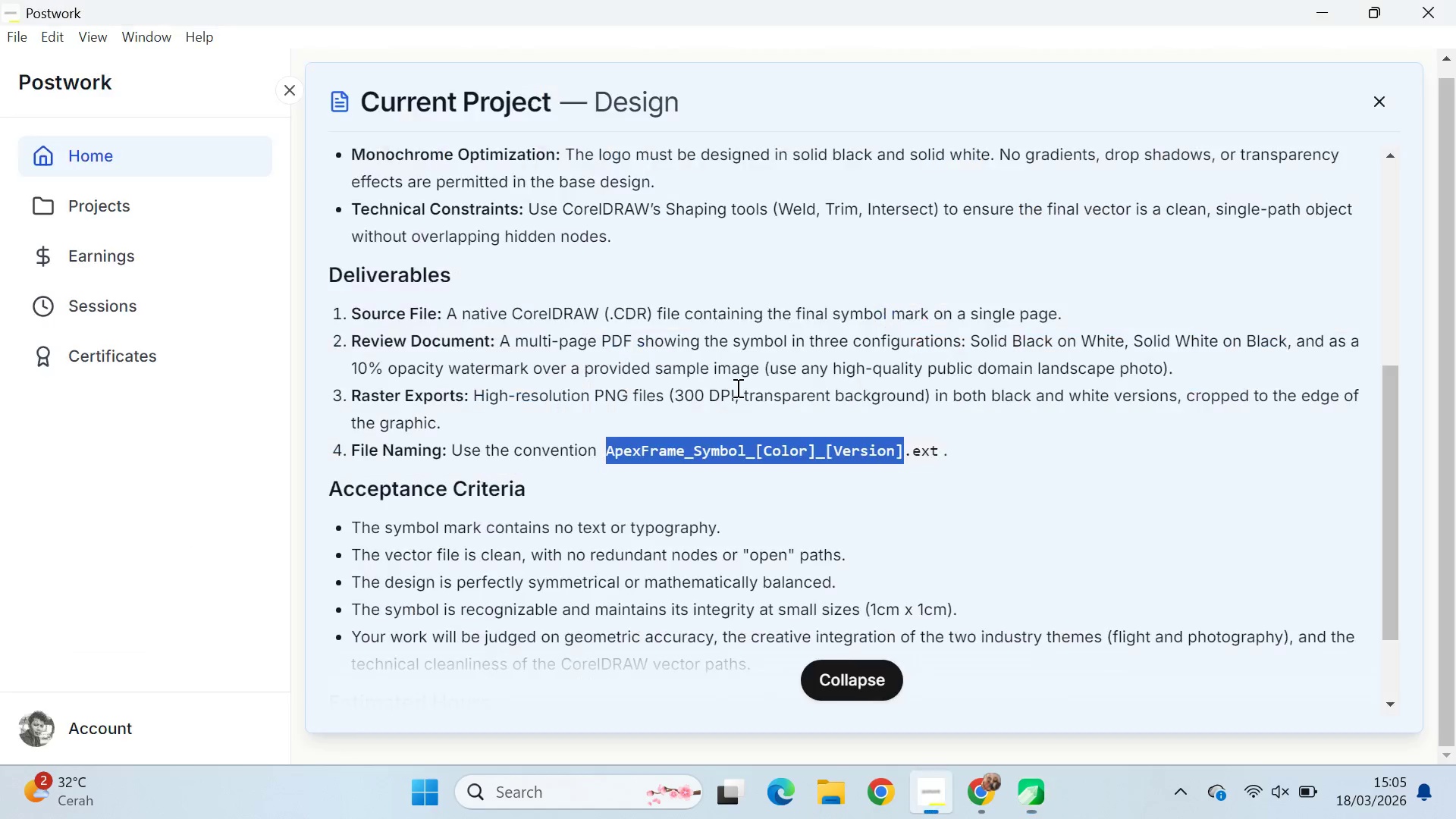 
 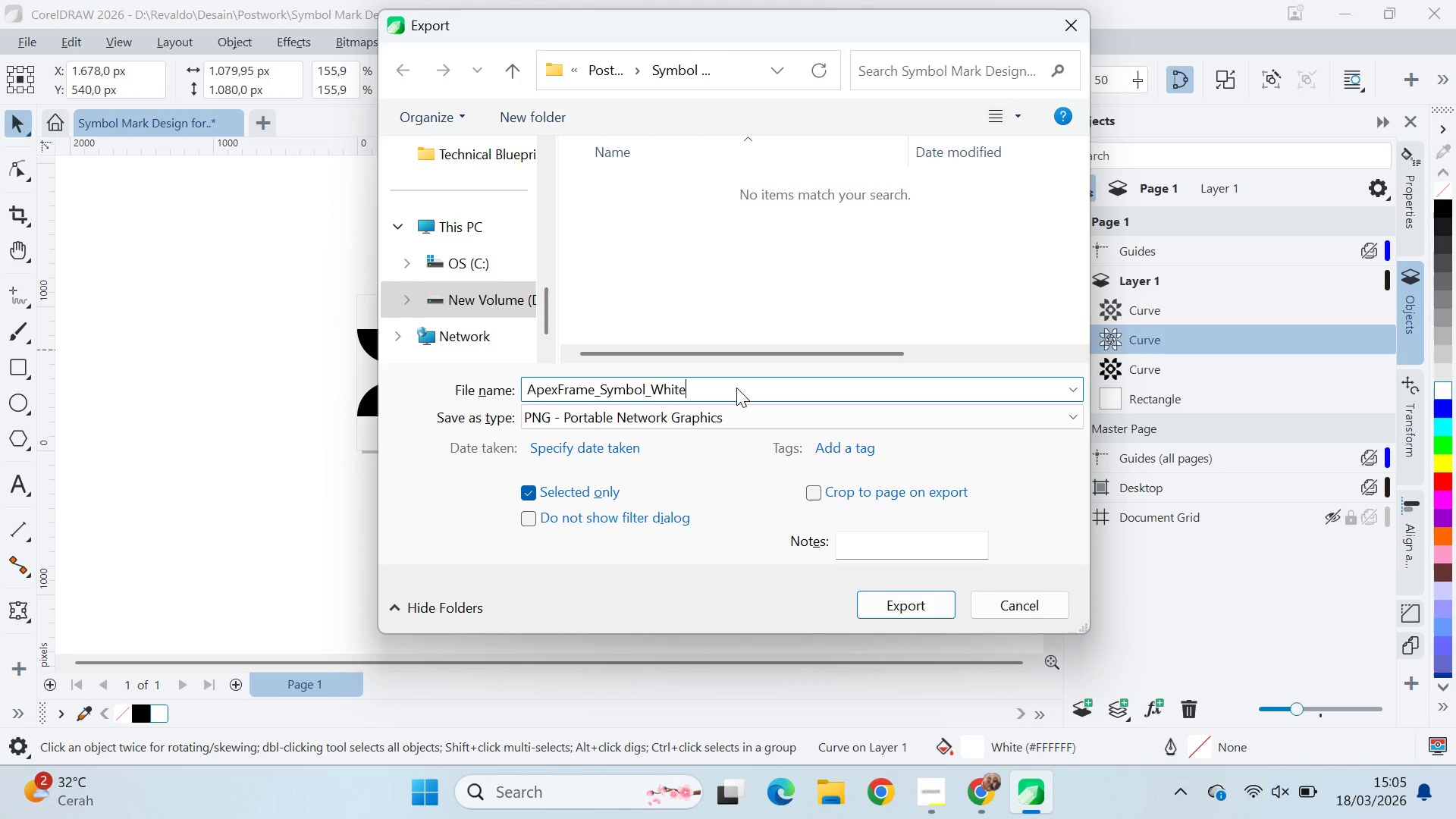 
hold_key(key=AltLeft, duration=0.59)